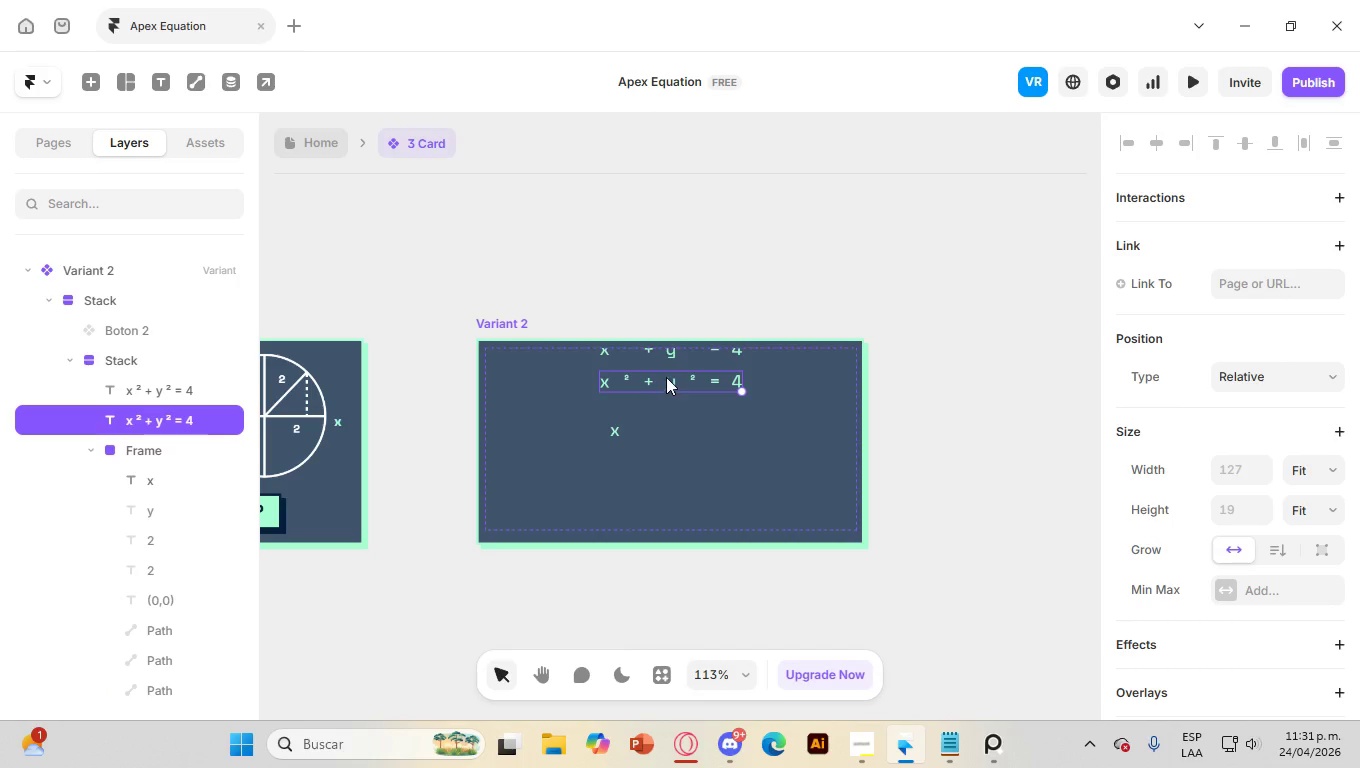 
double_click([666, 373])
 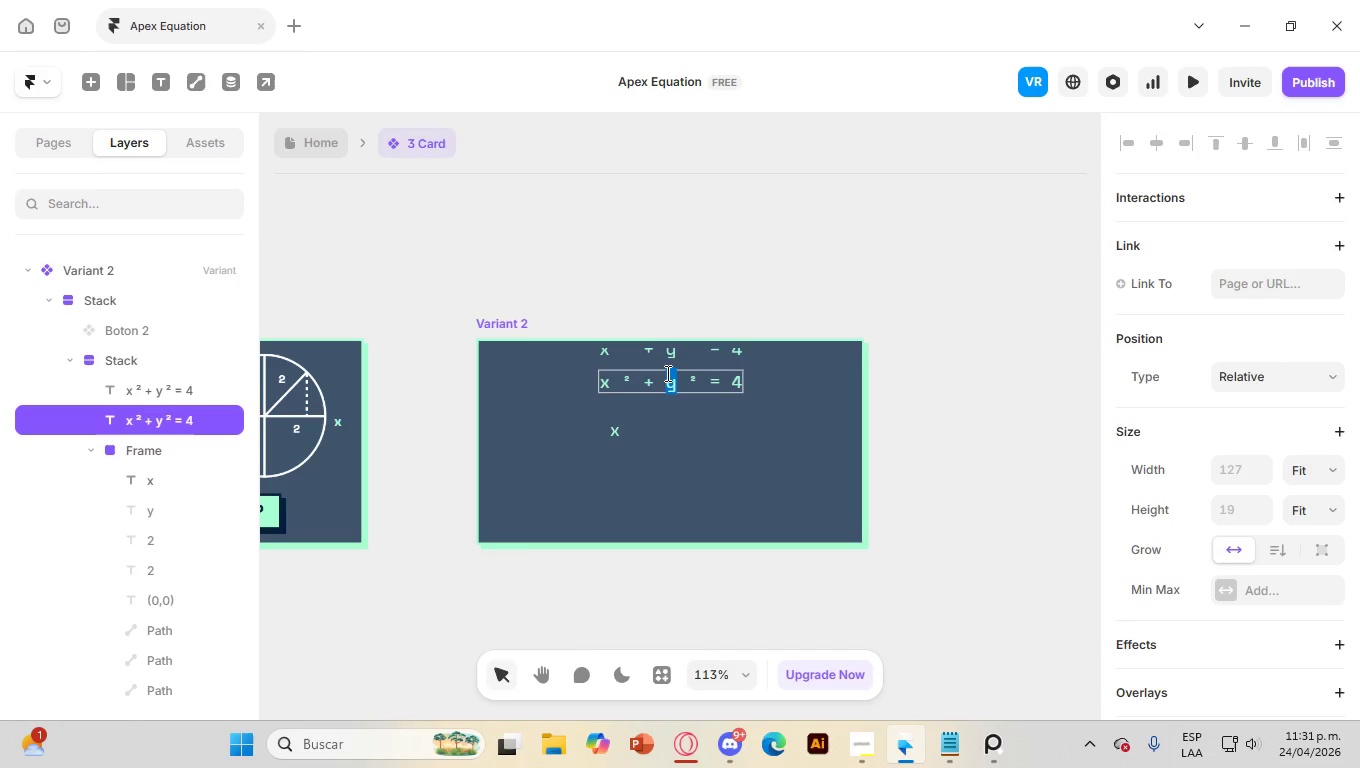 
triple_click([666, 373])
 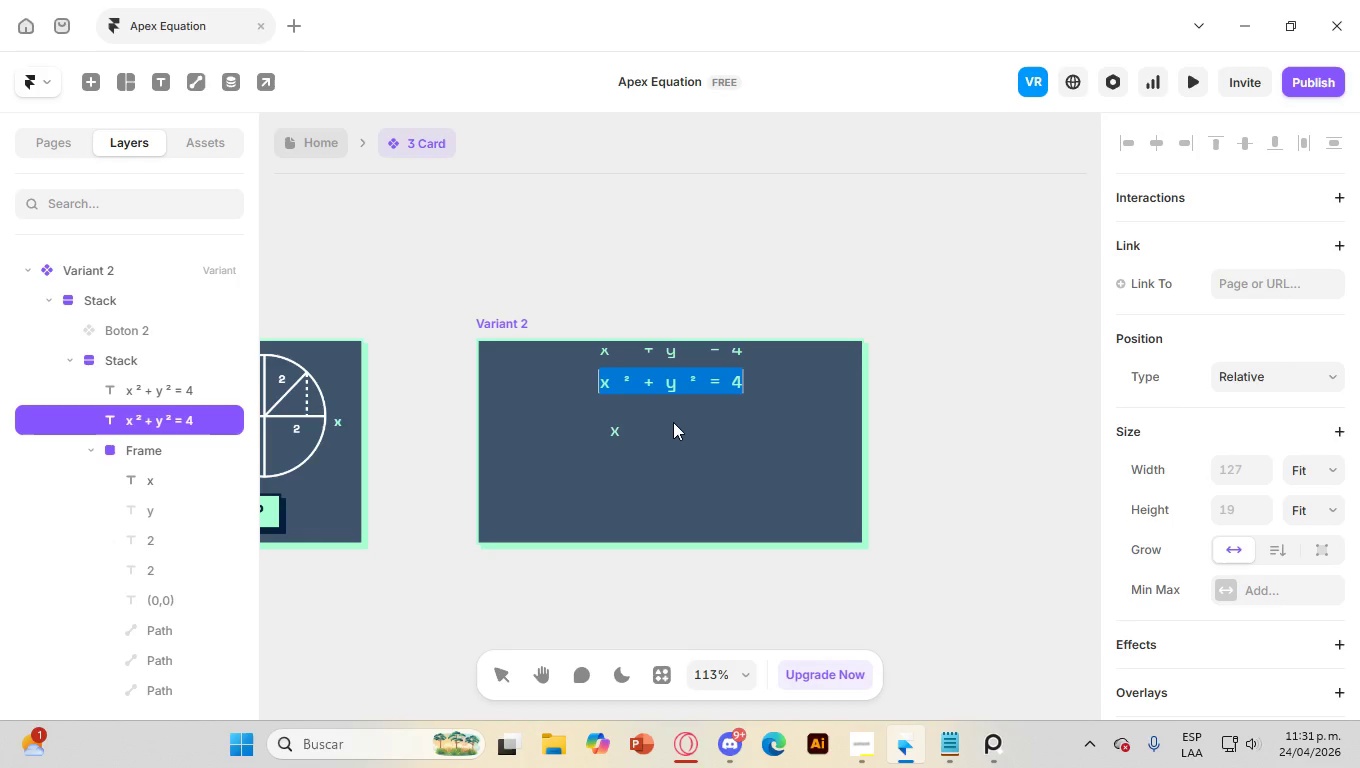 
type(PRO TIP>)
 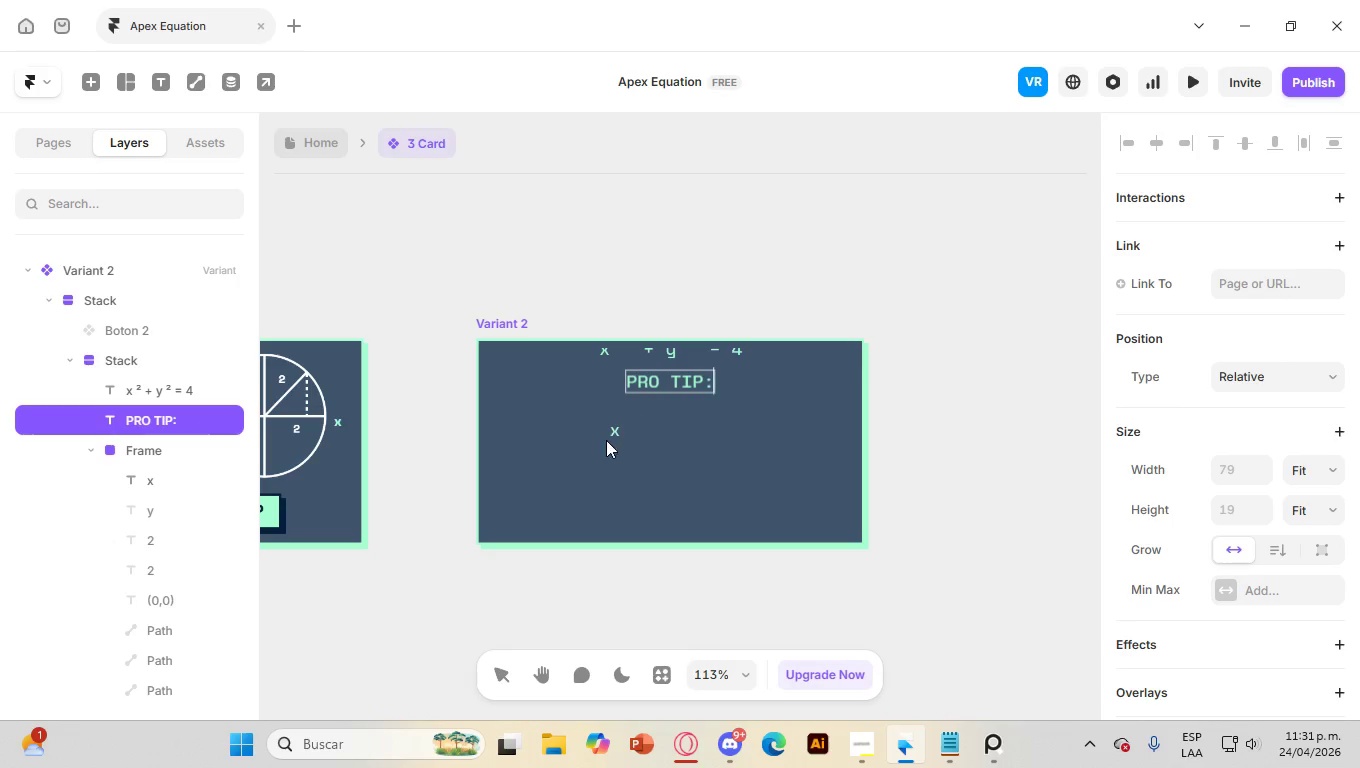 
double_click([620, 429])
 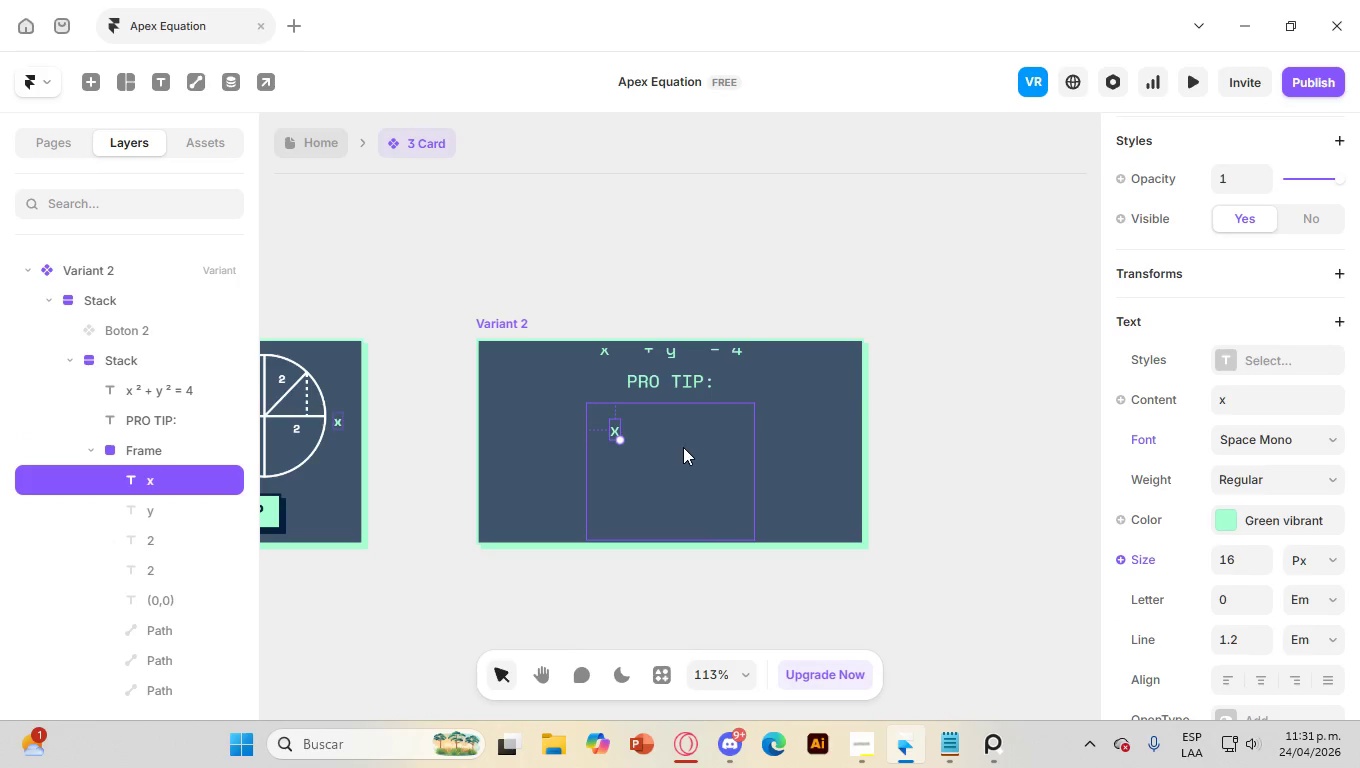 
left_click([685, 447])
 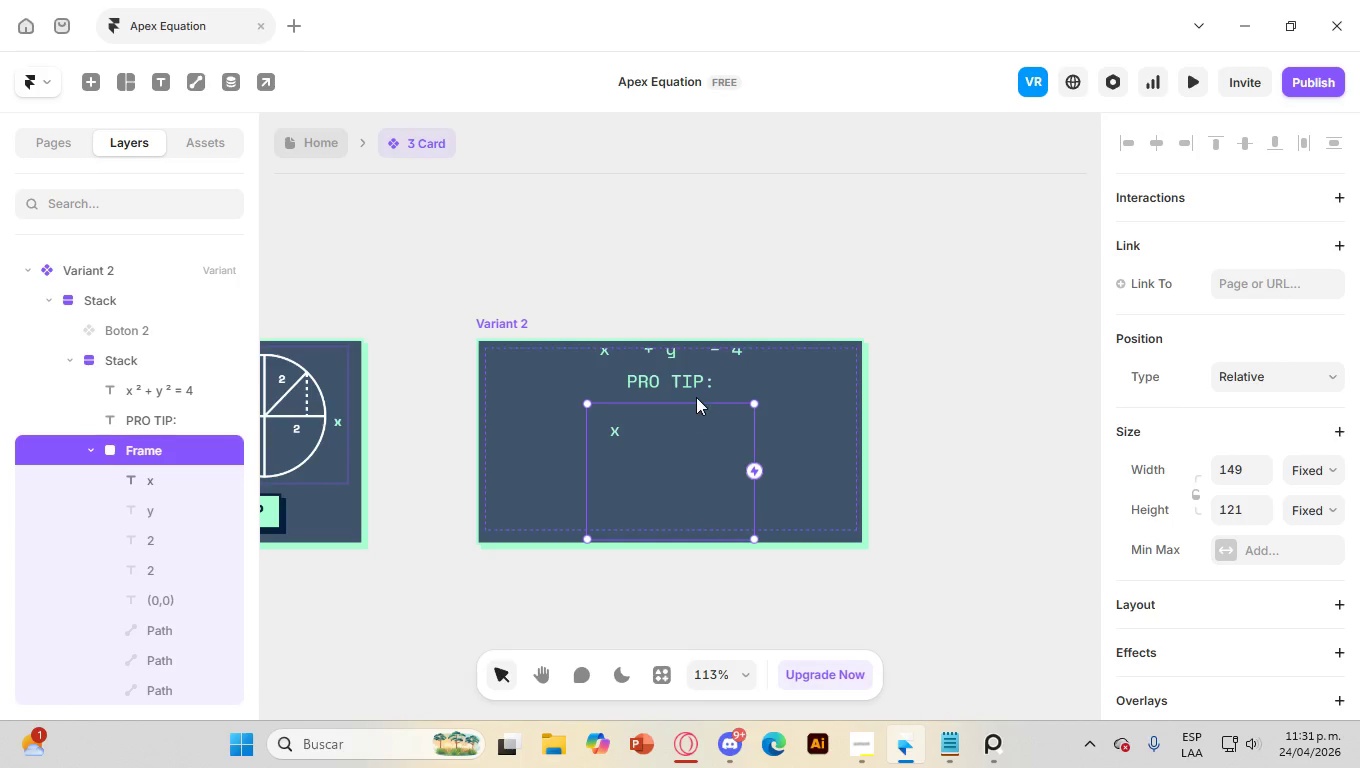 
left_click_drag(start_coordinate=[693, 403], to_coordinate=[705, 484])
 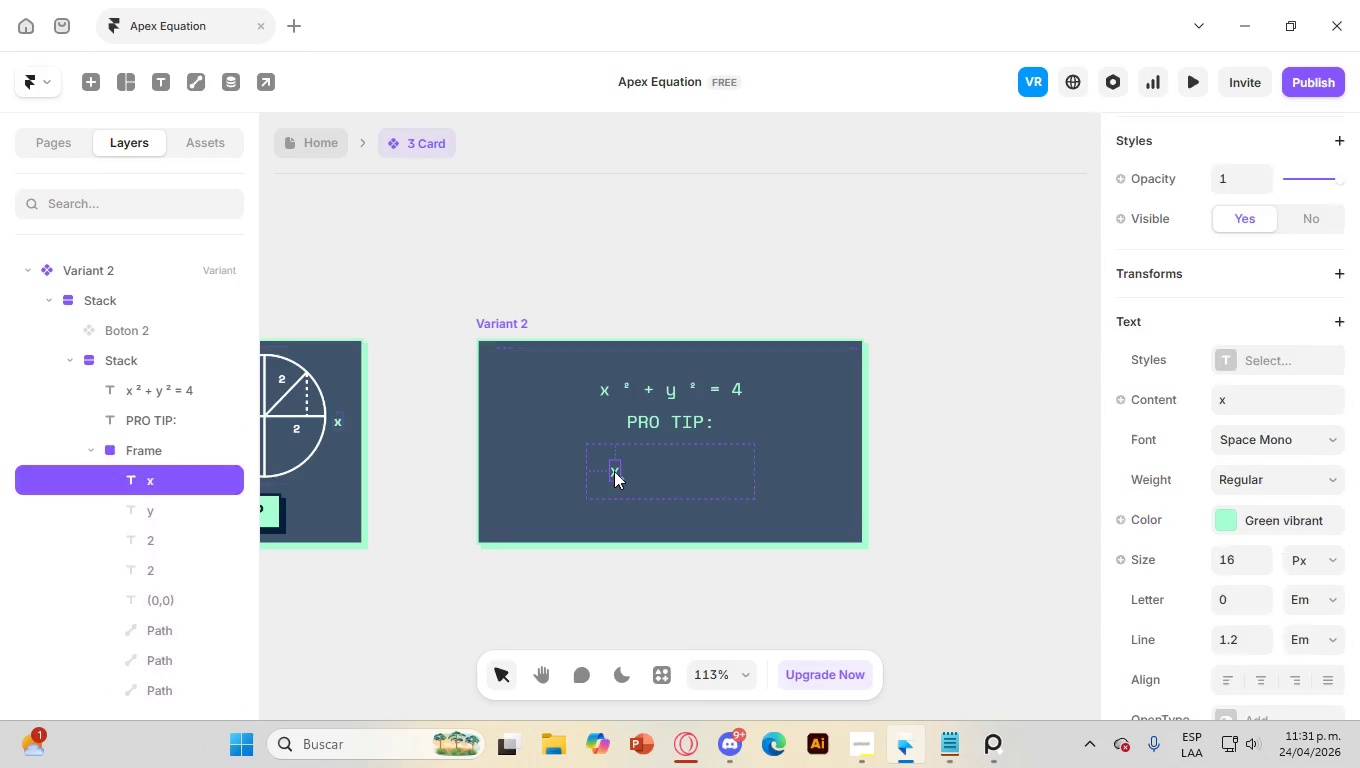 
double_click([614, 471])
 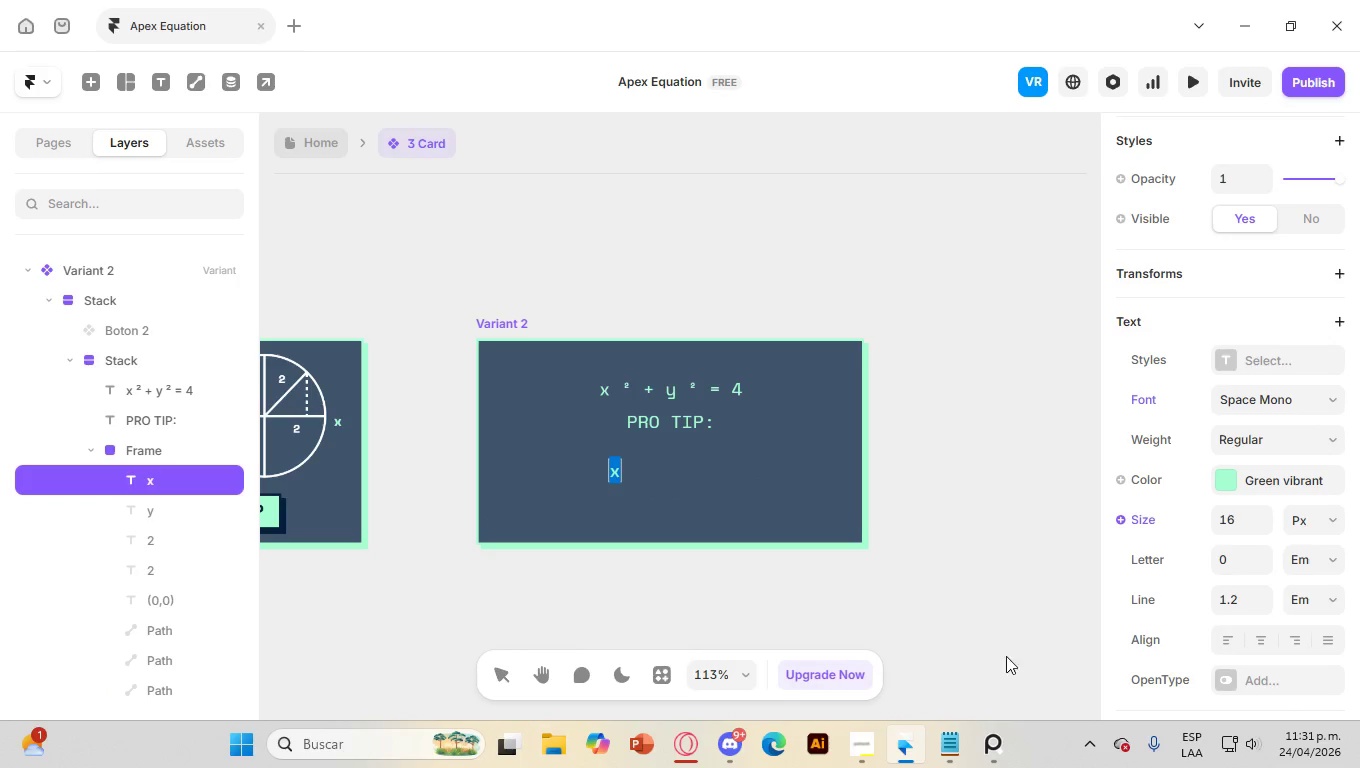 
left_click([947, 762])
 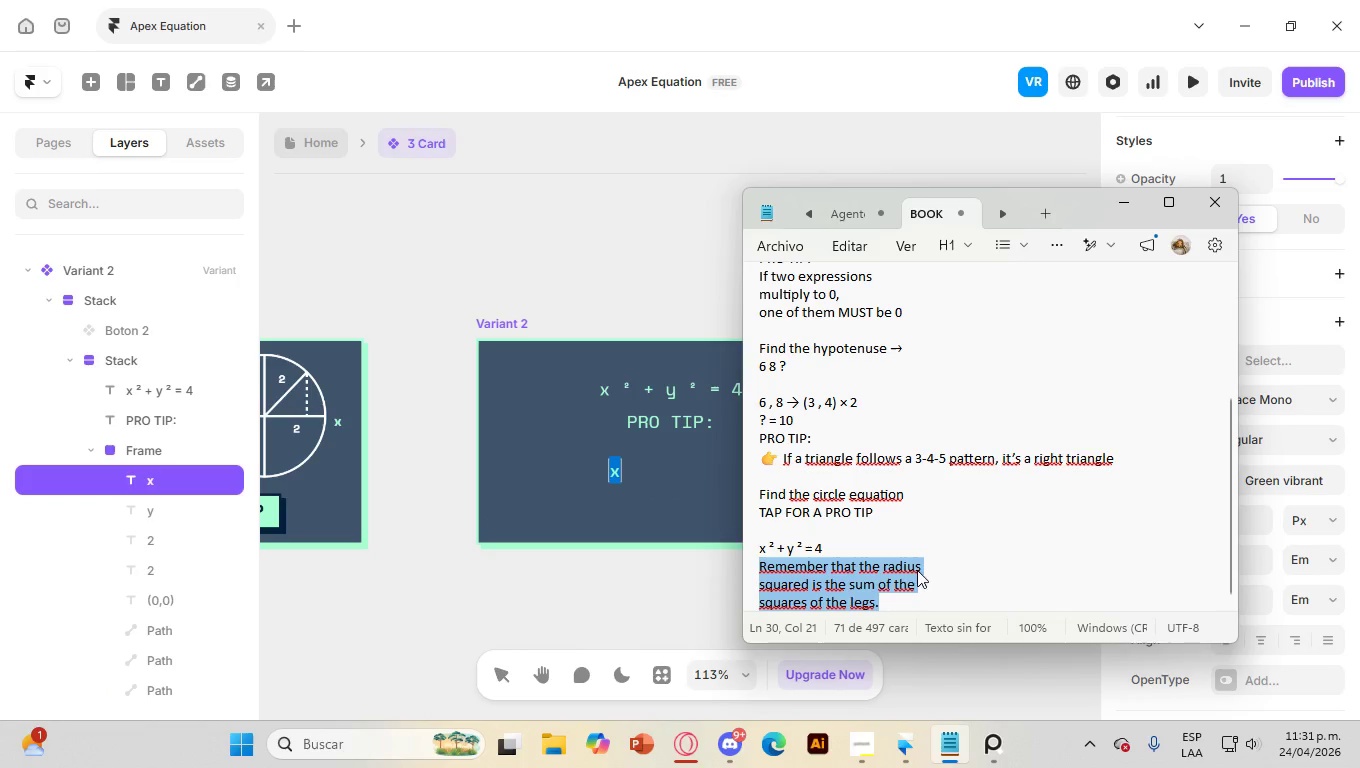 
right_click([809, 572])
 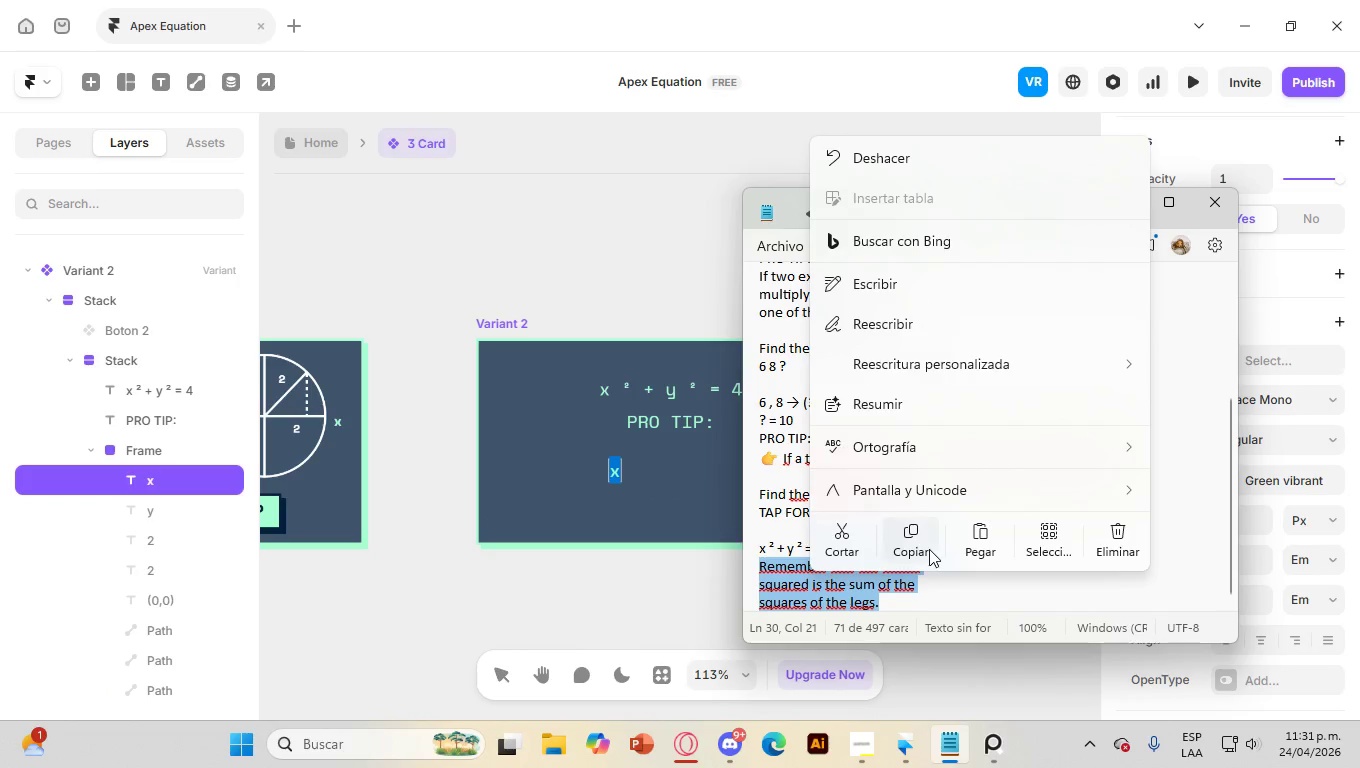 
left_click([917, 545])
 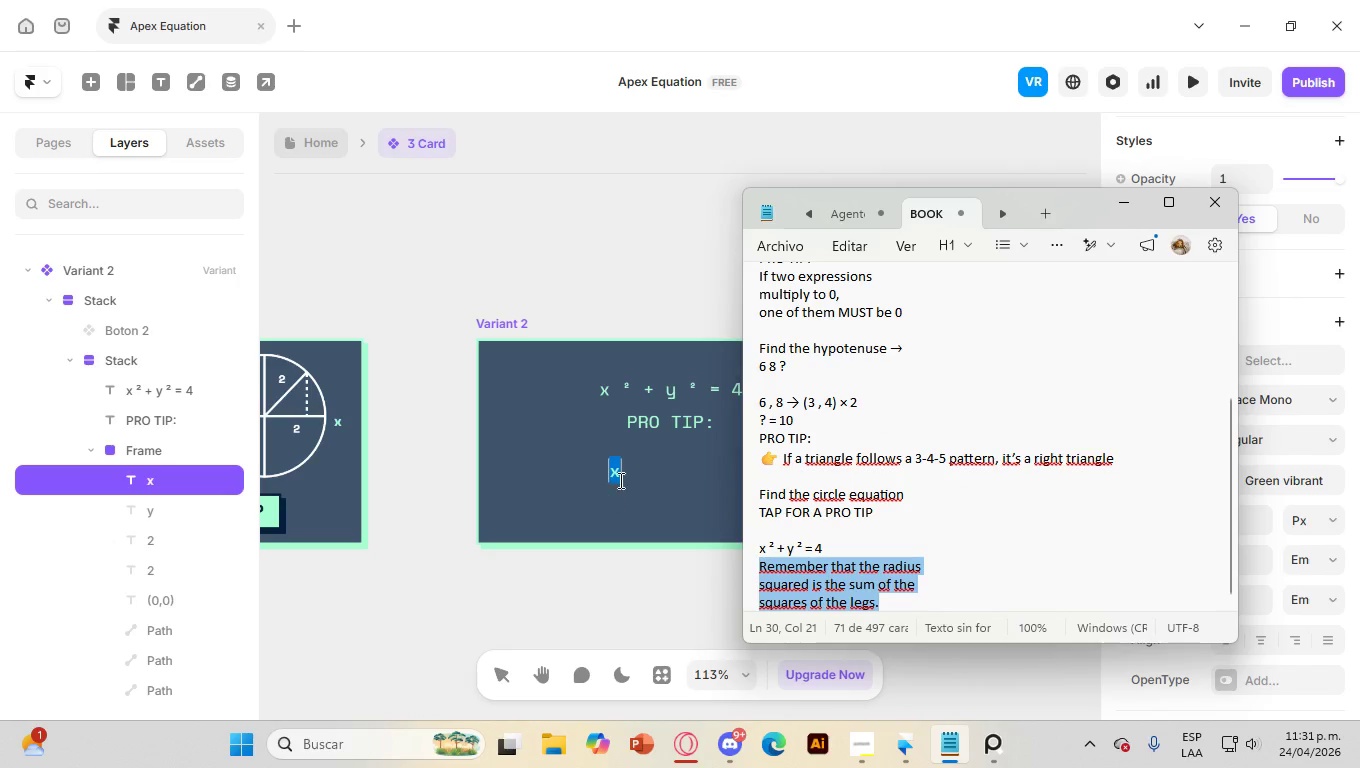 
left_click([612, 469])
 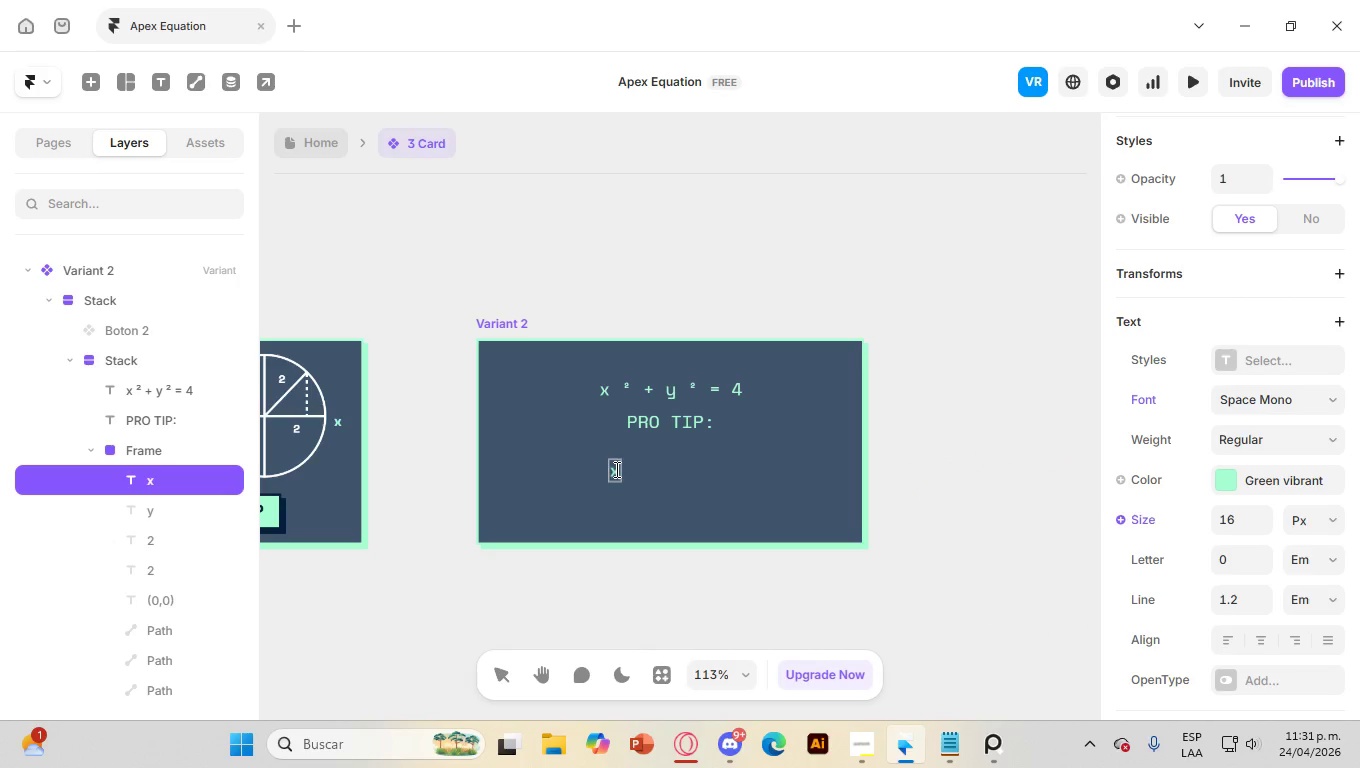 
double_click([615, 469])
 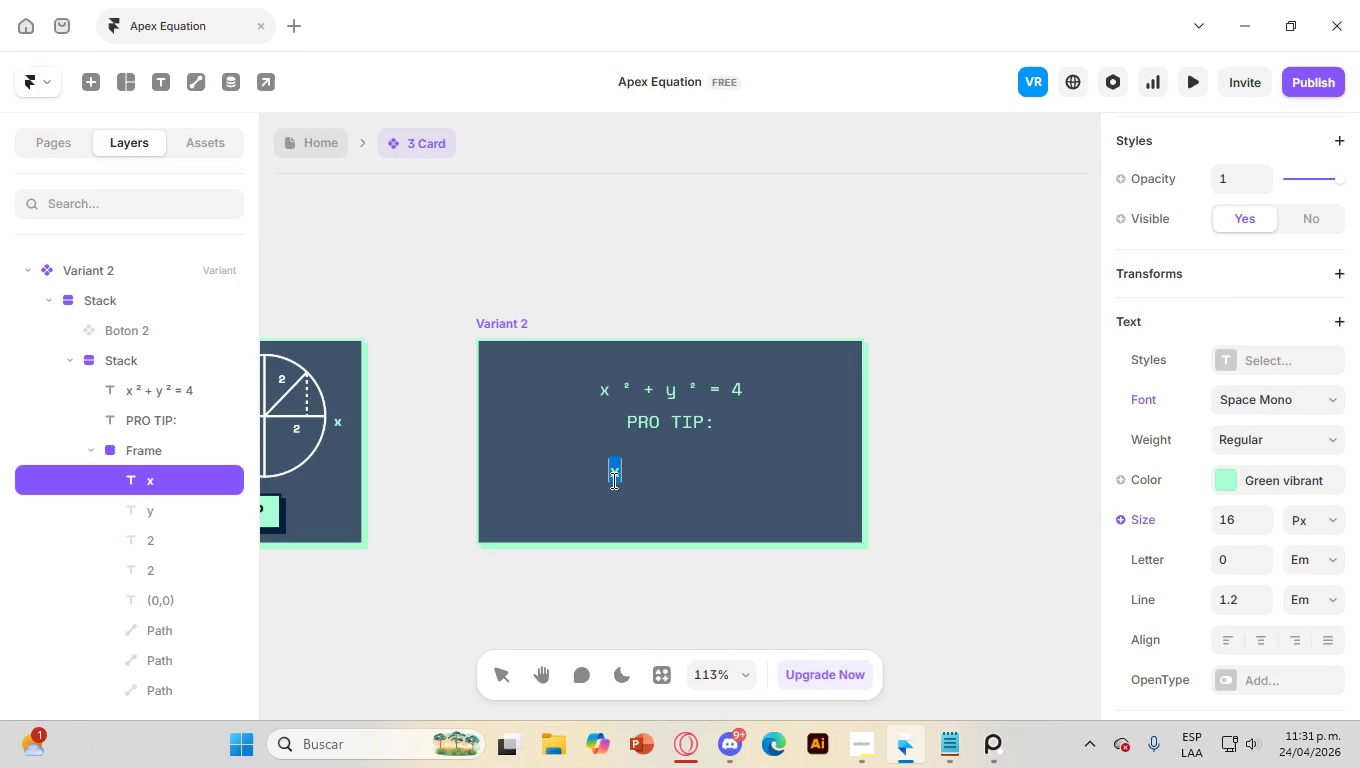 
key(Control+V)
 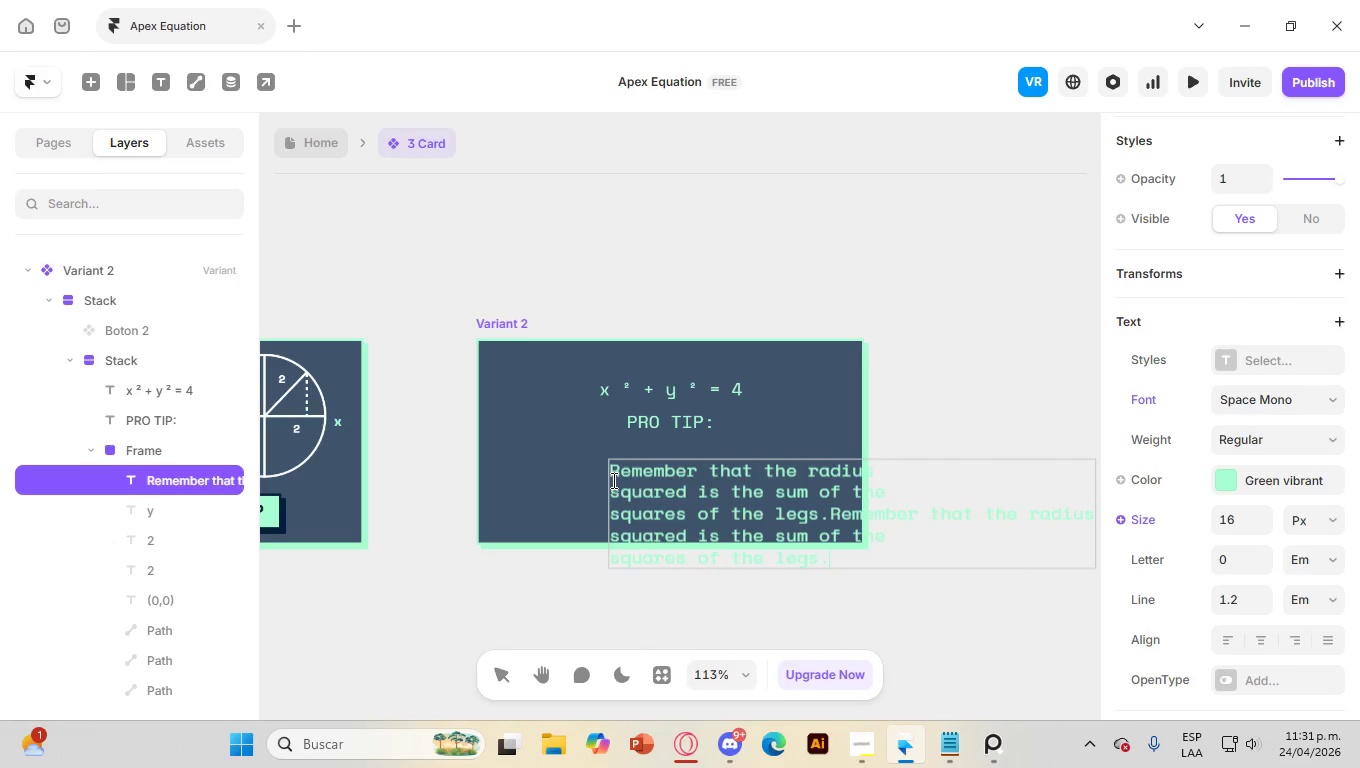 
key(Control+V)
 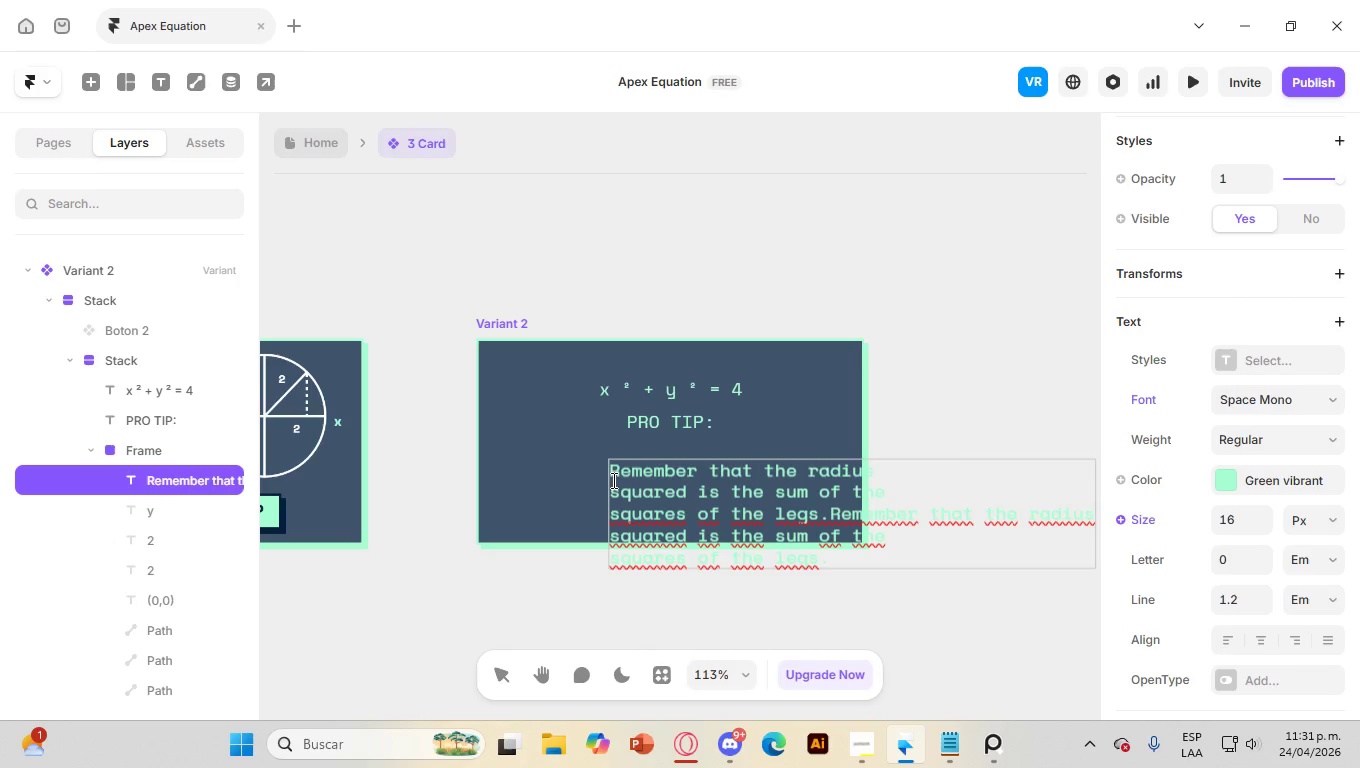 
key(Control+Z)
 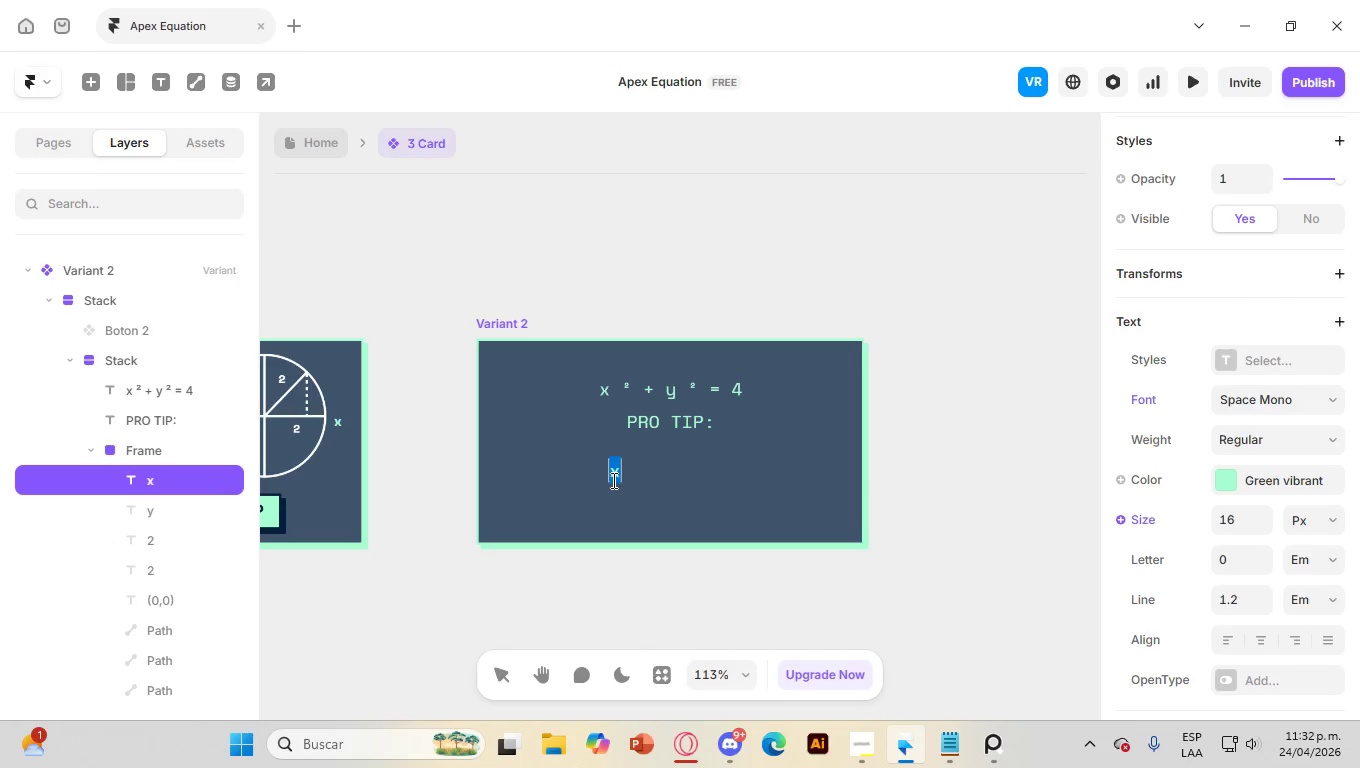 
key(Control+V)
 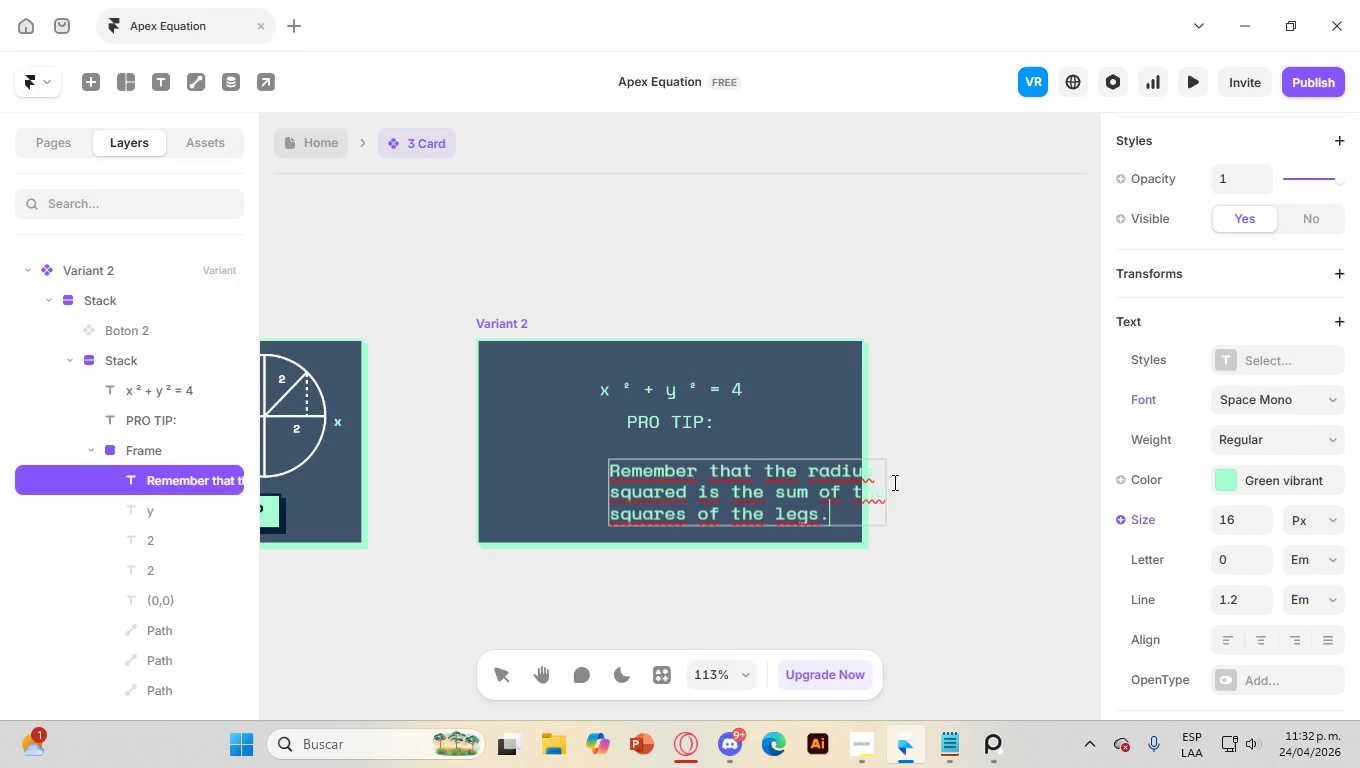 
scroll: coordinate [1238, 270], scroll_direction: up, amount: 13.0
 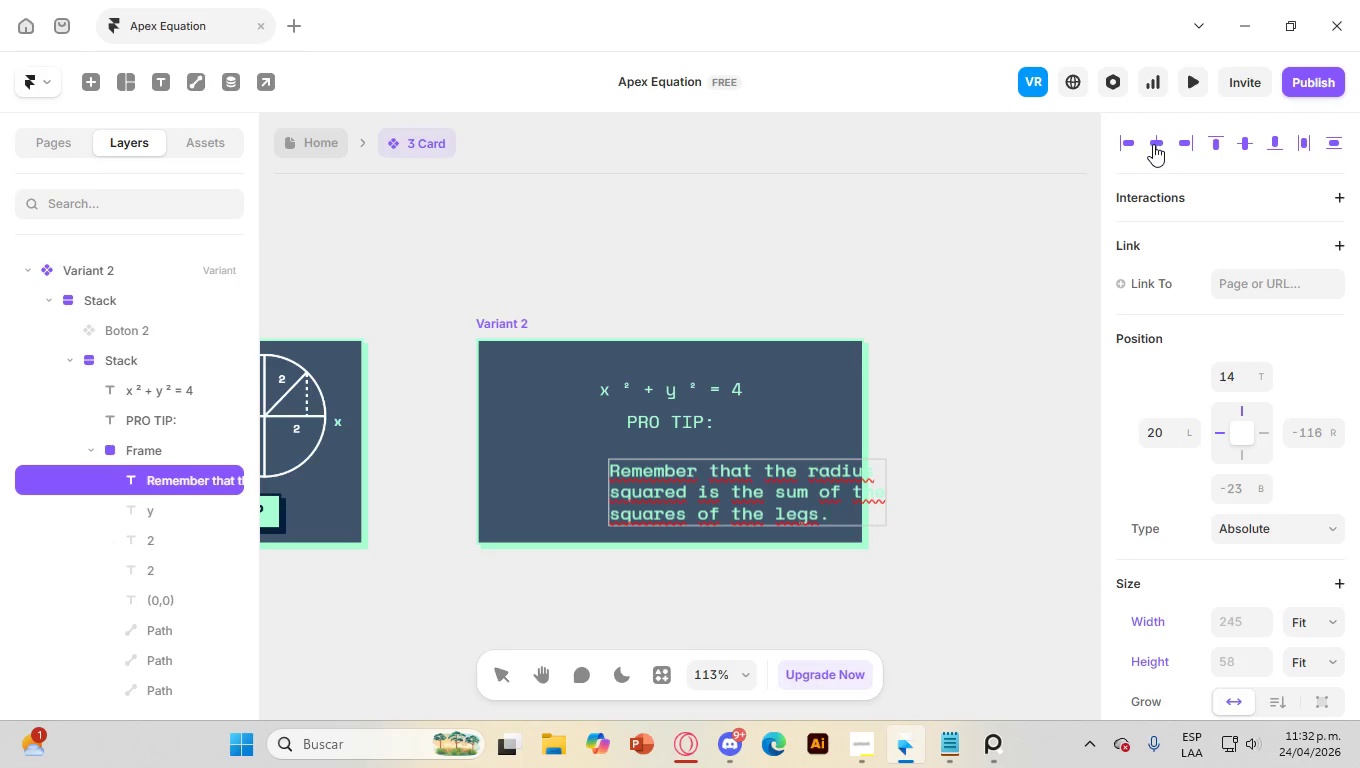 
left_click([1153, 144])
 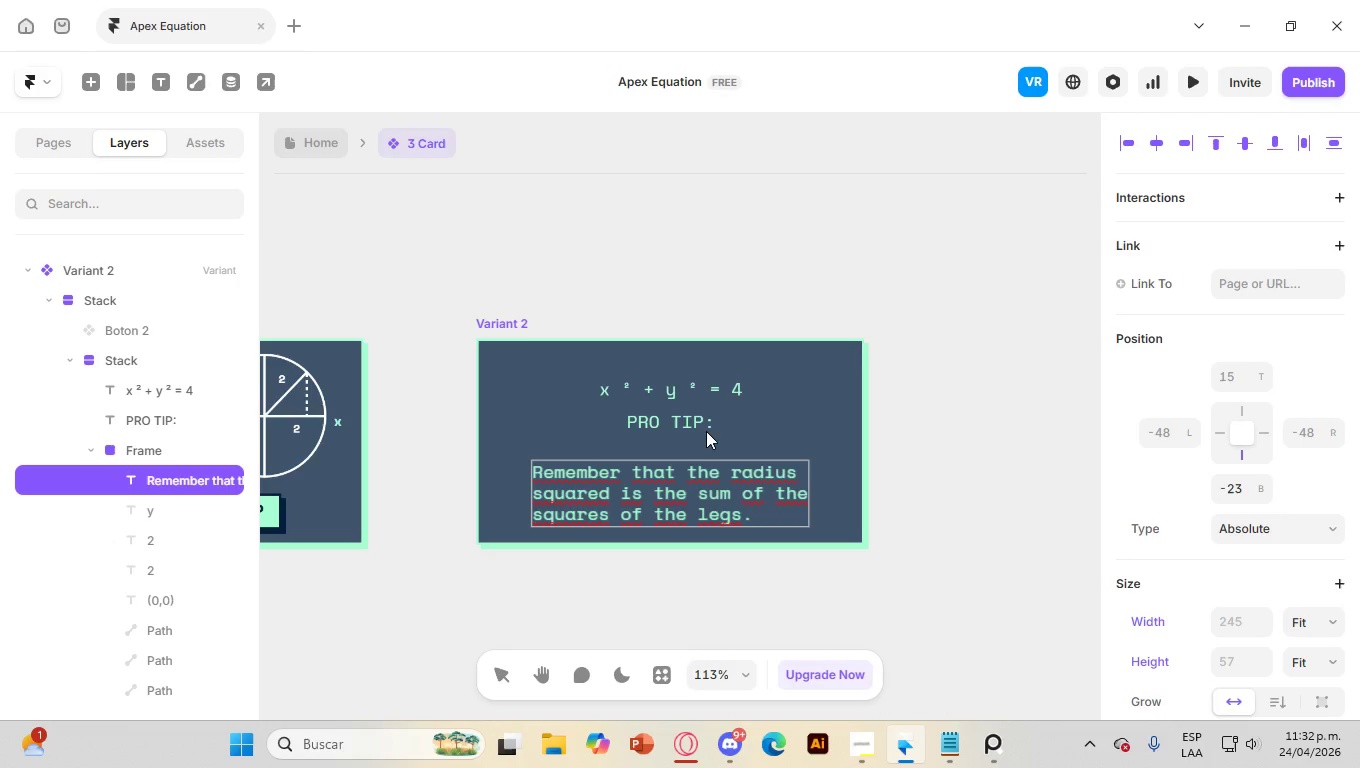 
left_click([669, 419])
 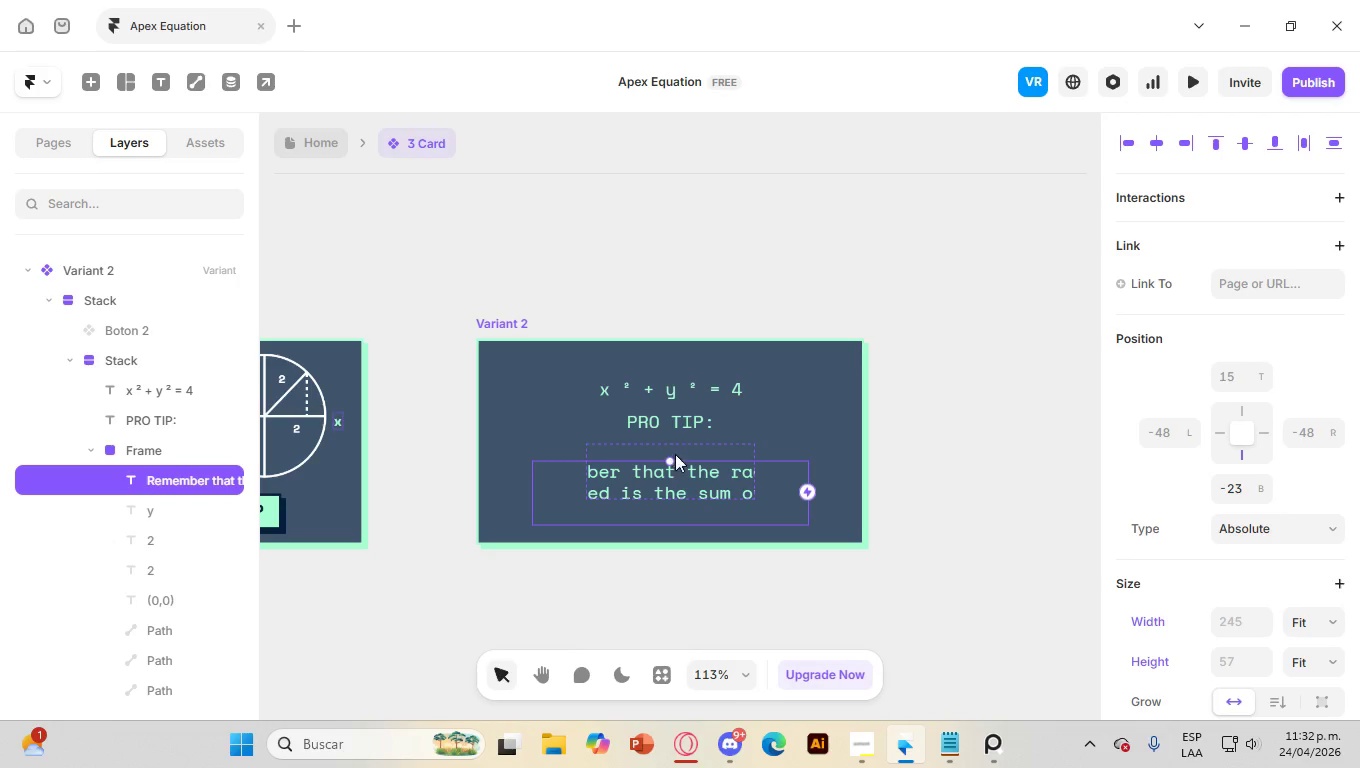 
left_click([677, 445])
 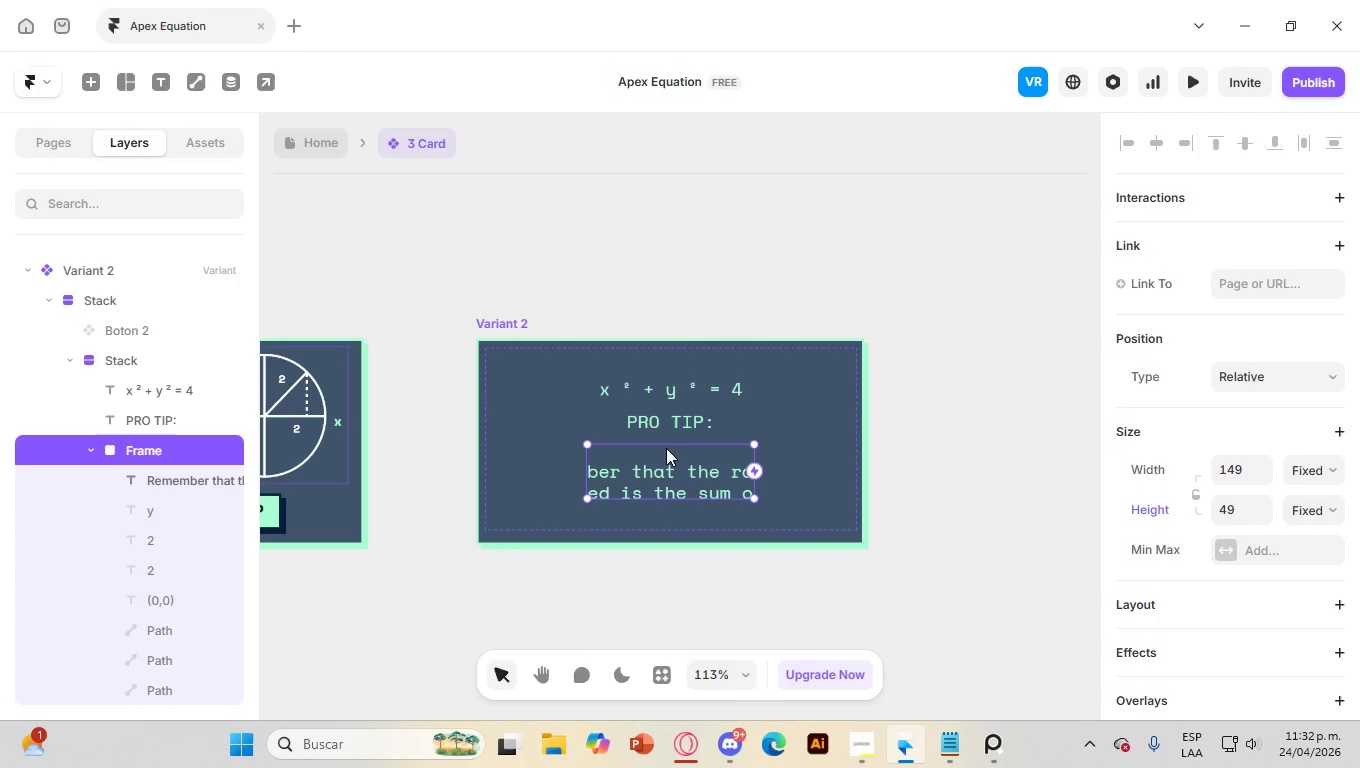 
left_click_drag(start_coordinate=[667, 454], to_coordinate=[614, 481])
 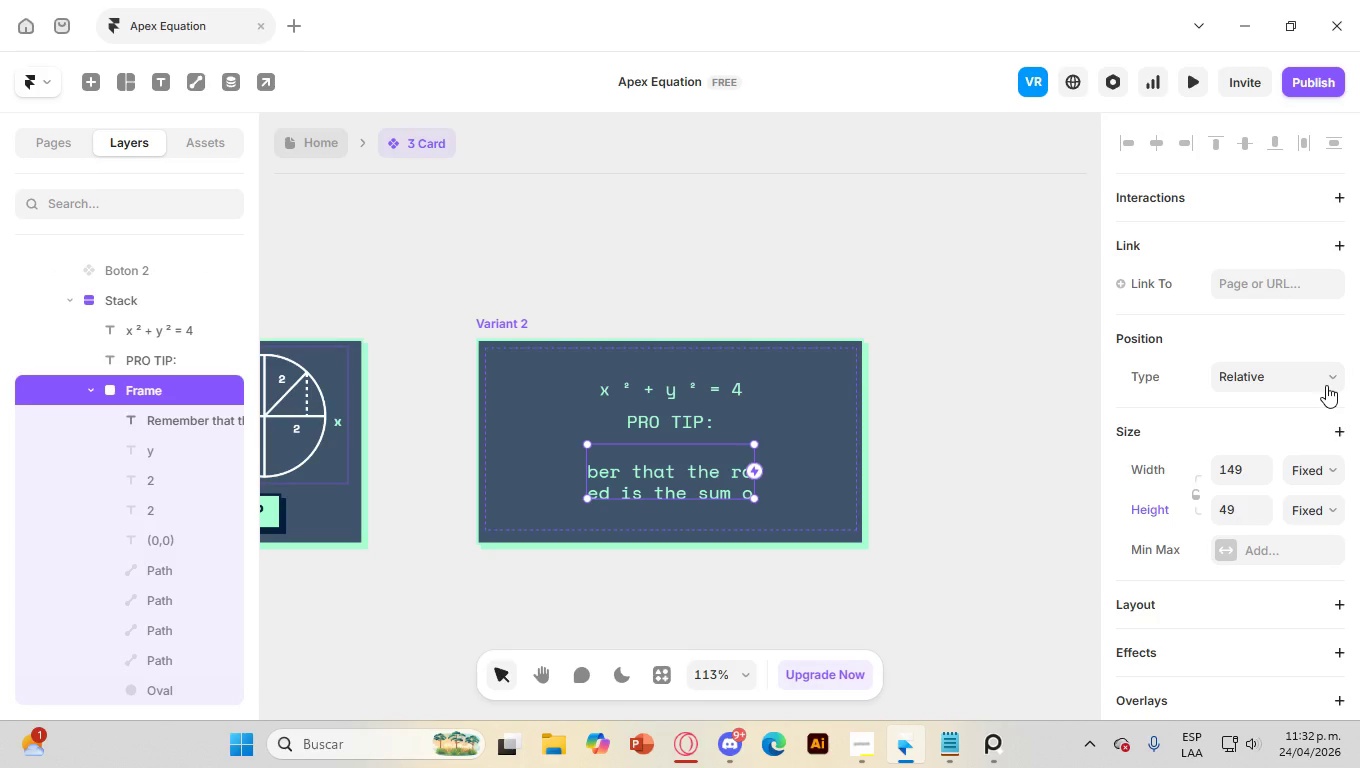 
left_click([1337, 465])
 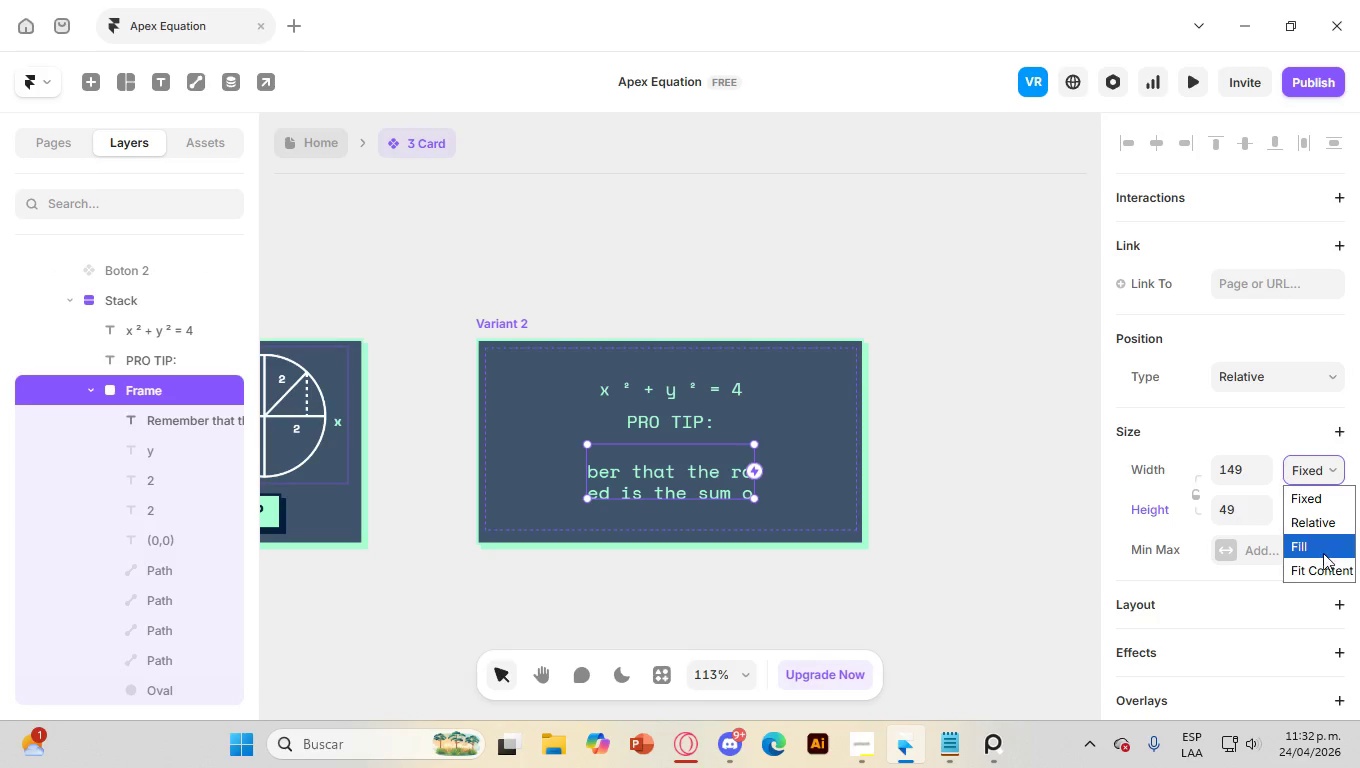 
left_click([1322, 570])
 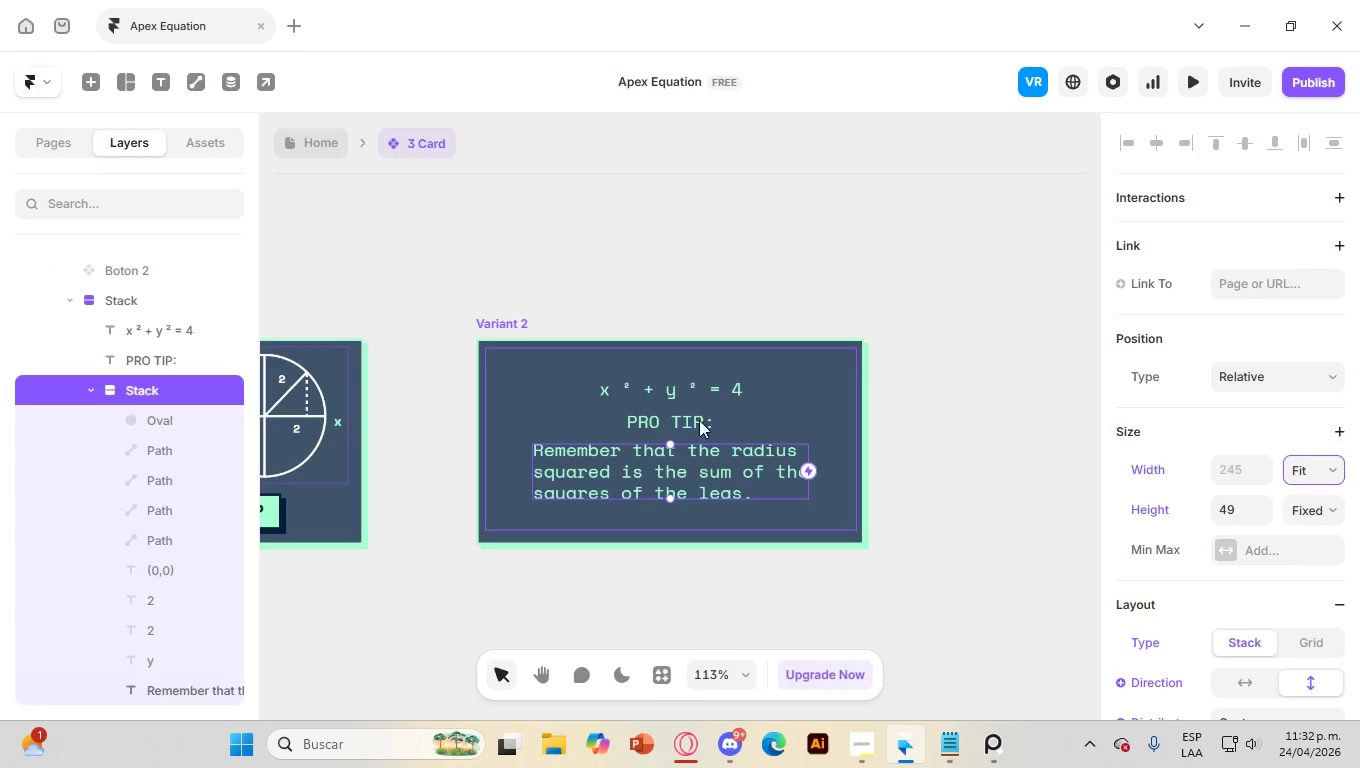 
left_click([686, 426])
 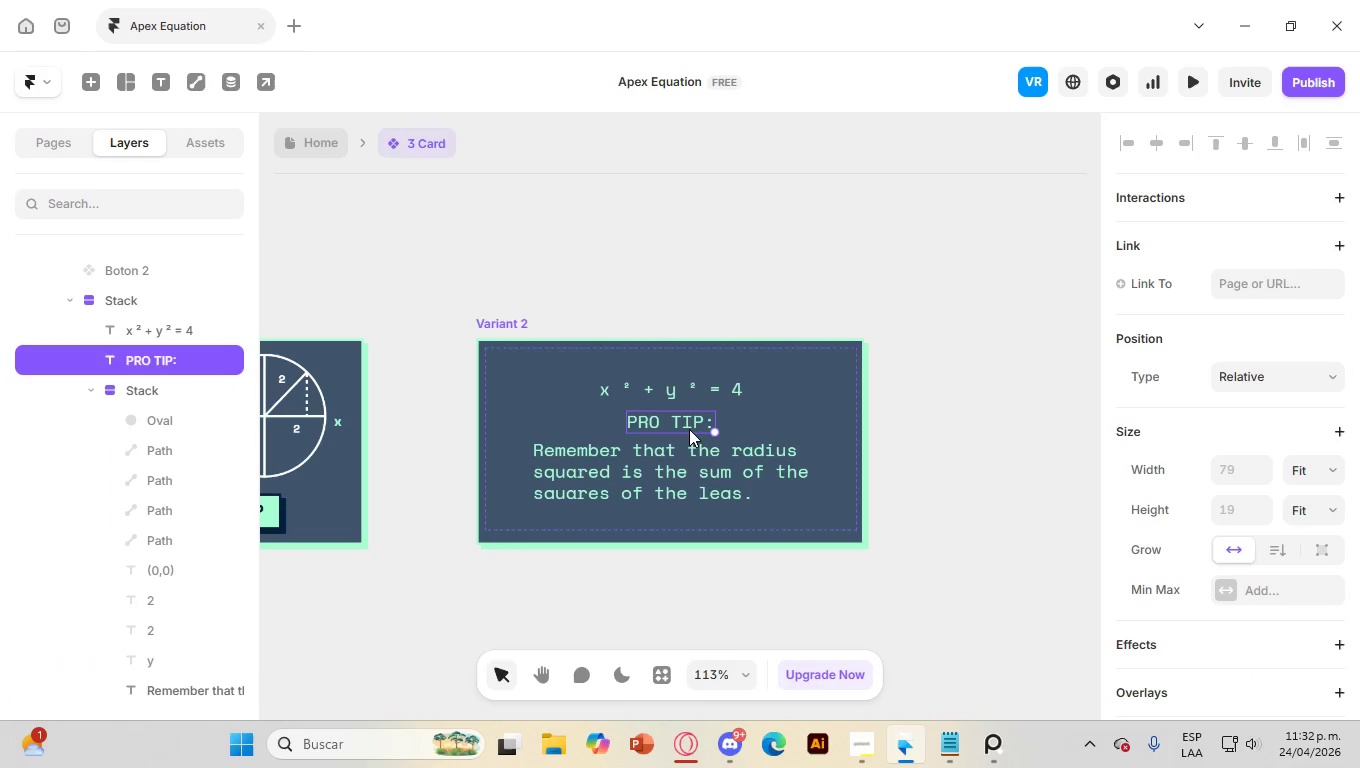 
double_click([672, 425])
 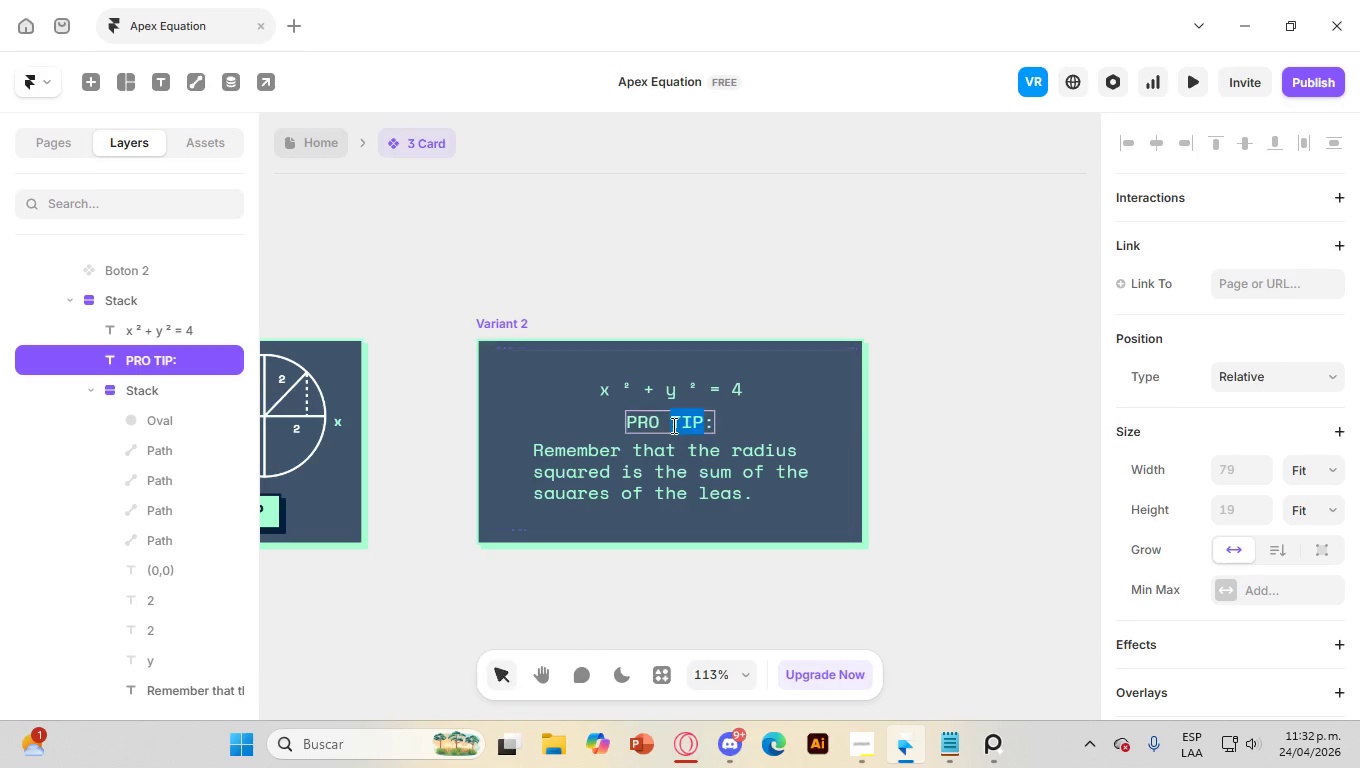 
triple_click([672, 425])
 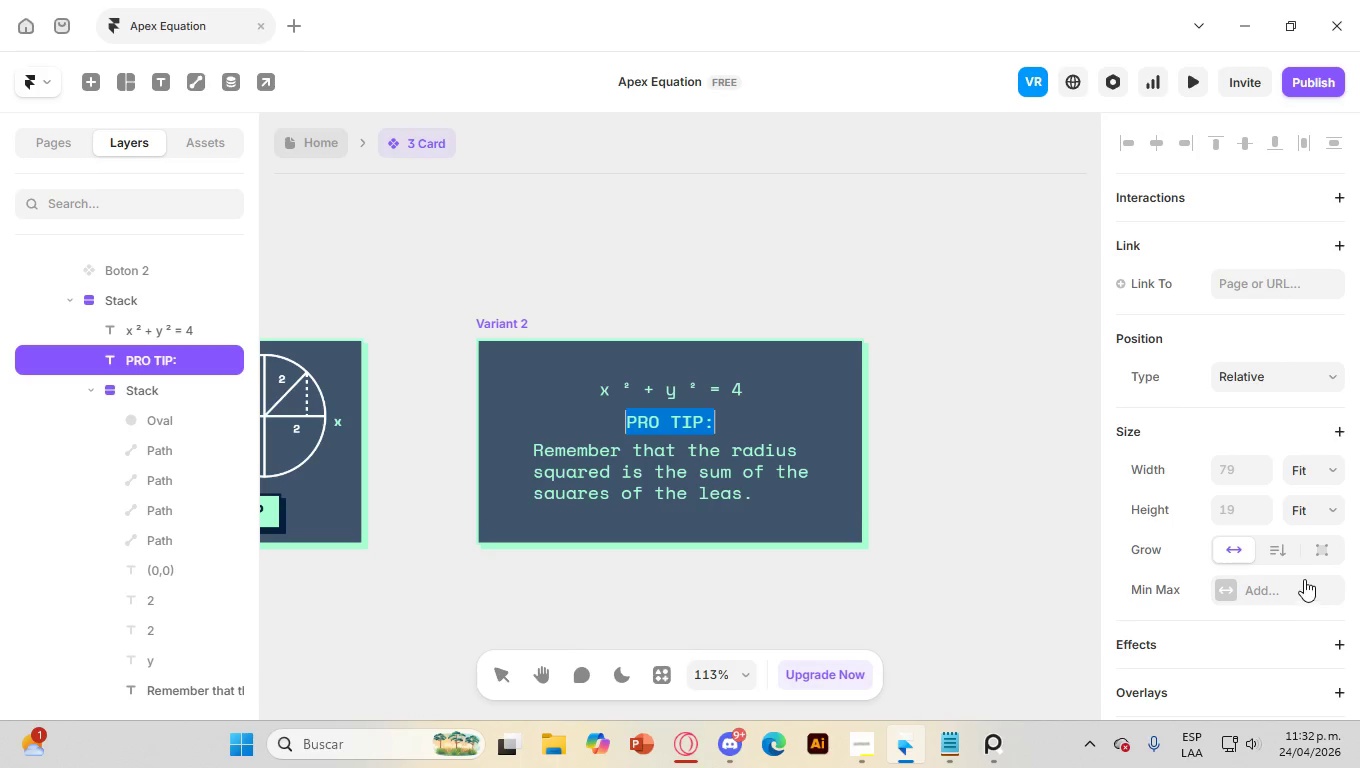 
scroll: coordinate [1253, 541], scroll_direction: down, amount: 7.0
 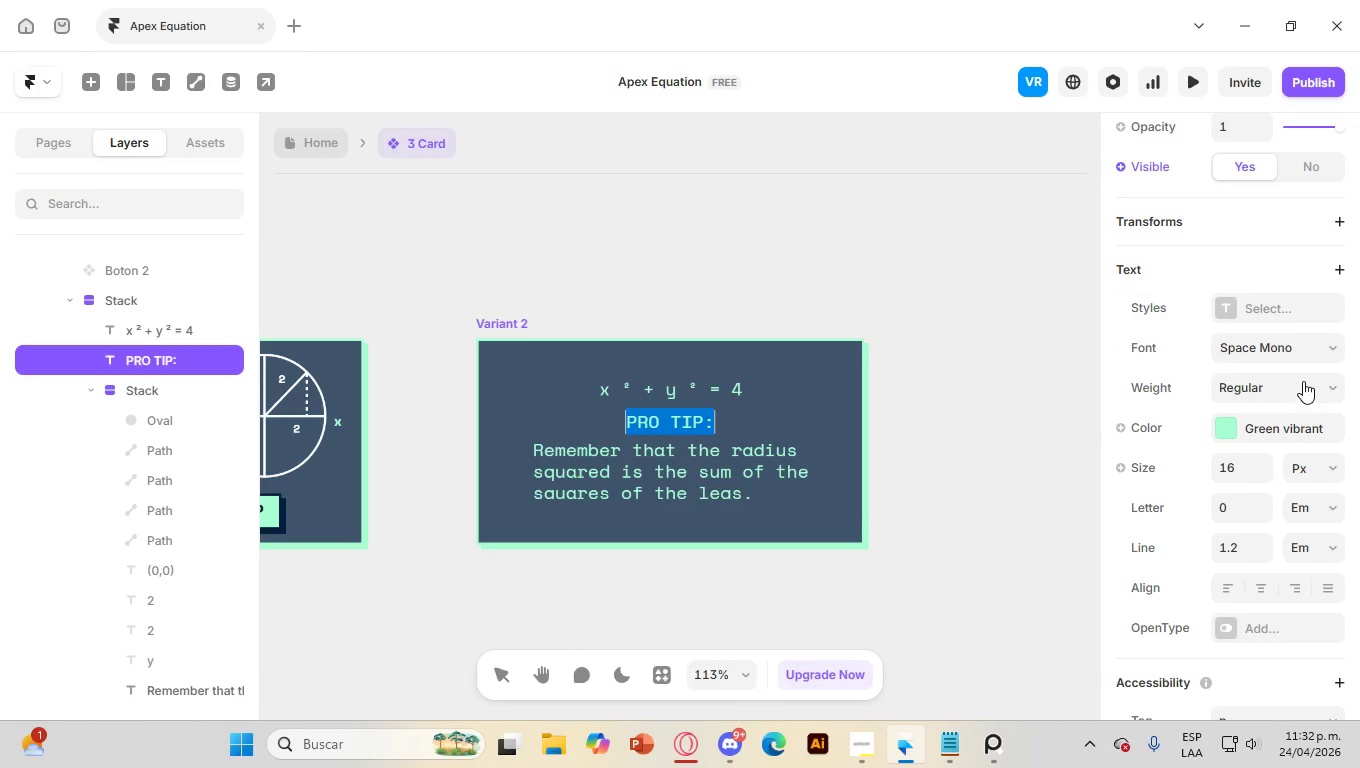 
left_click([1302, 379])
 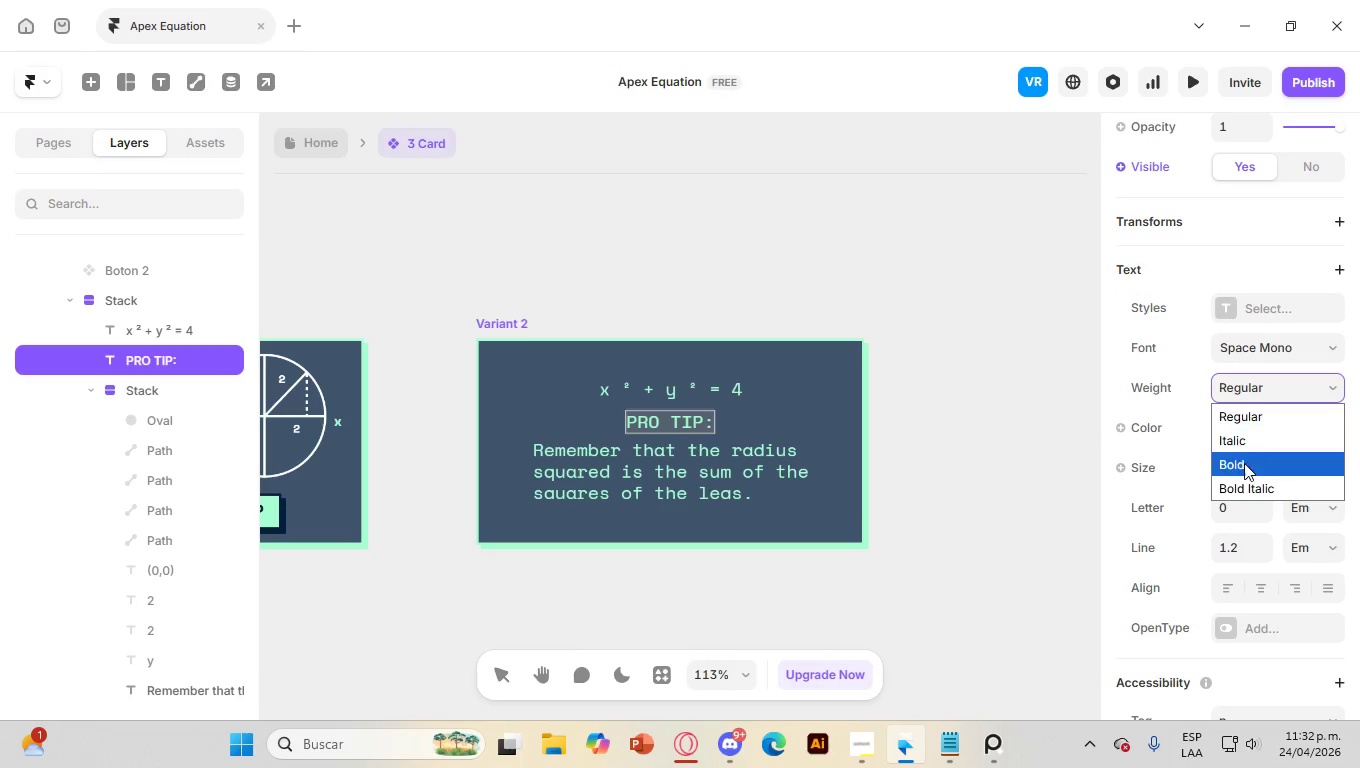 
left_click([1244, 466])
 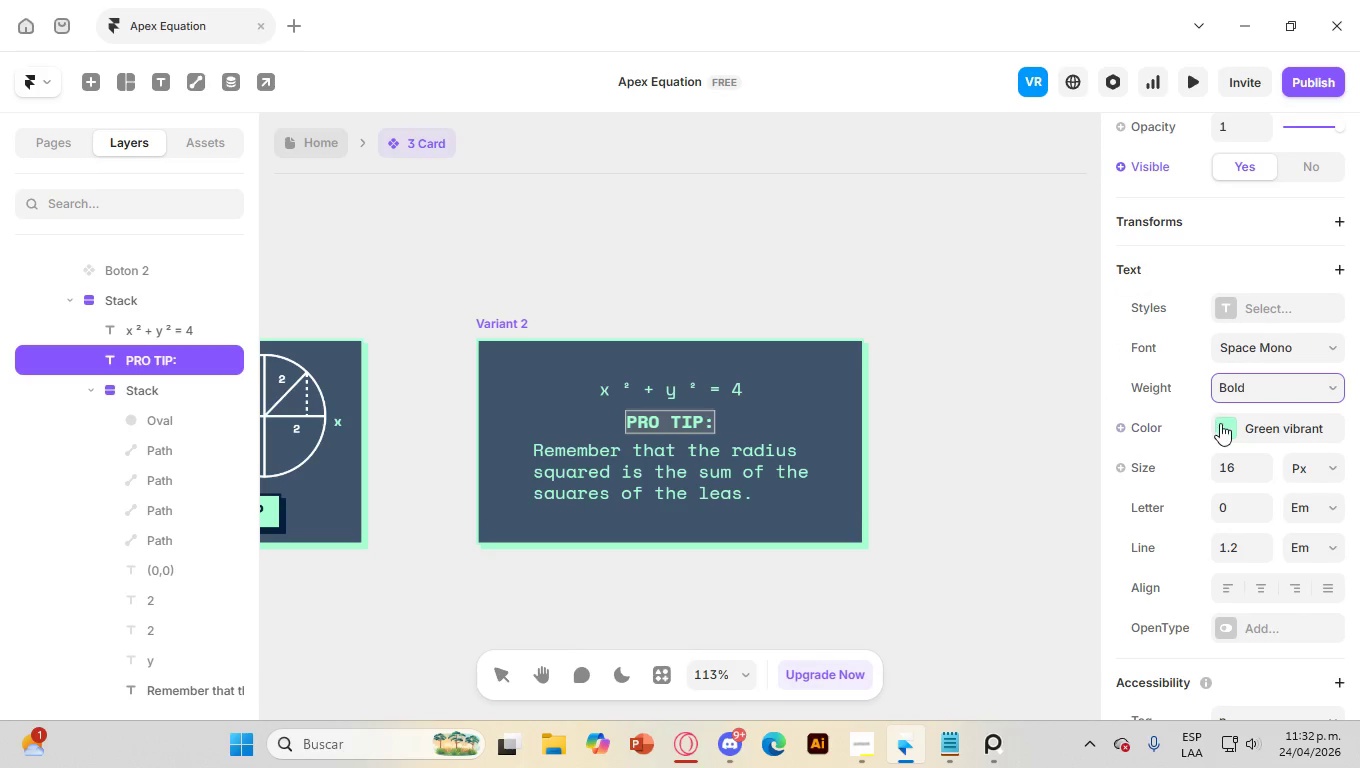 
scroll: coordinate [1283, 293], scroll_direction: up, amount: 5.0
 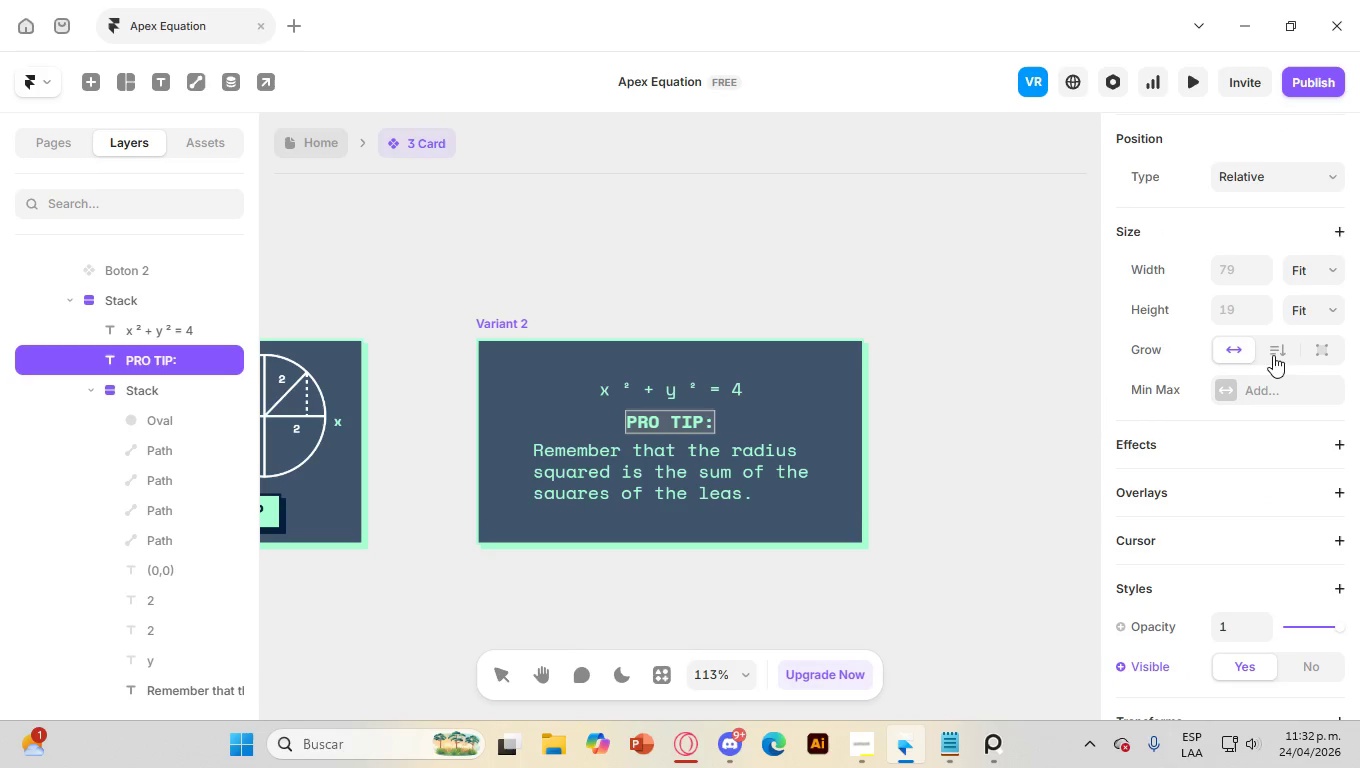 
scroll: coordinate [1242, 503], scroll_direction: down, amount: 6.0
 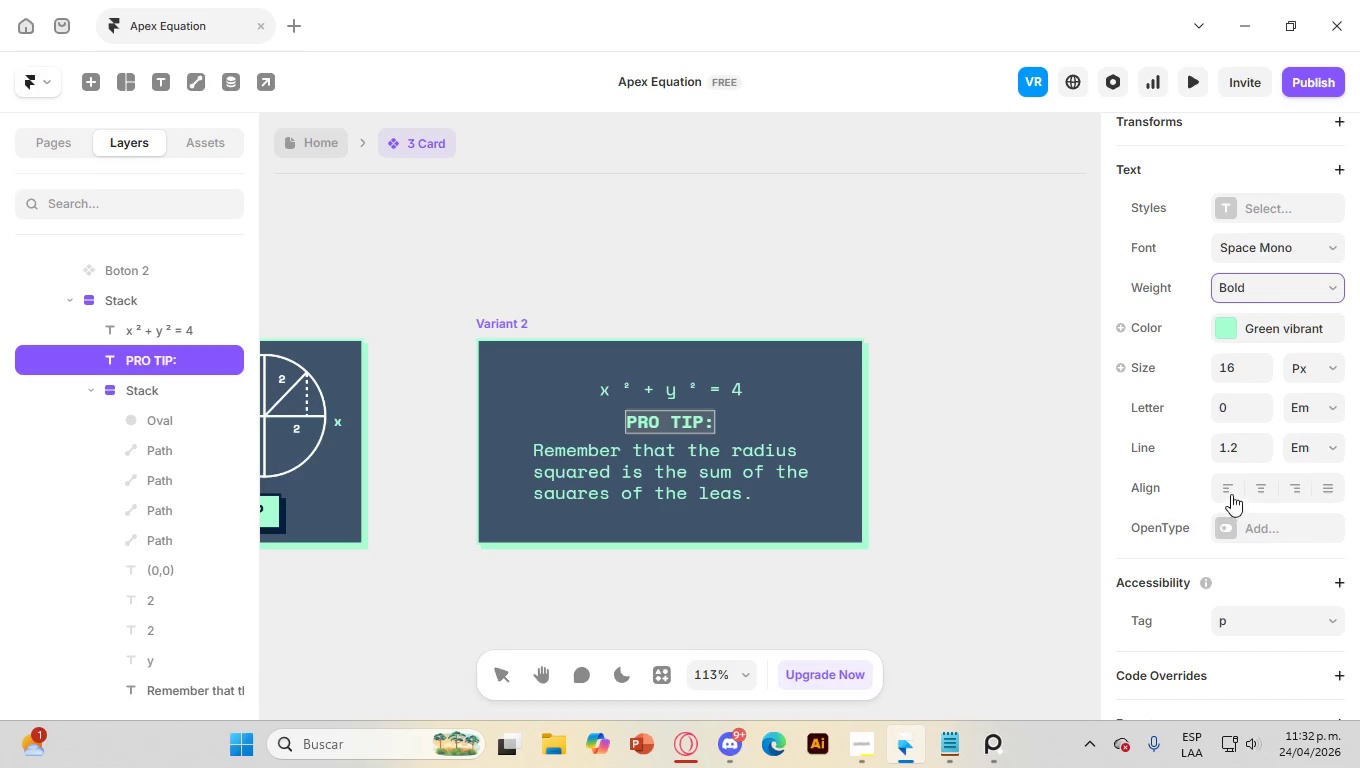 
left_click([1231, 493])
 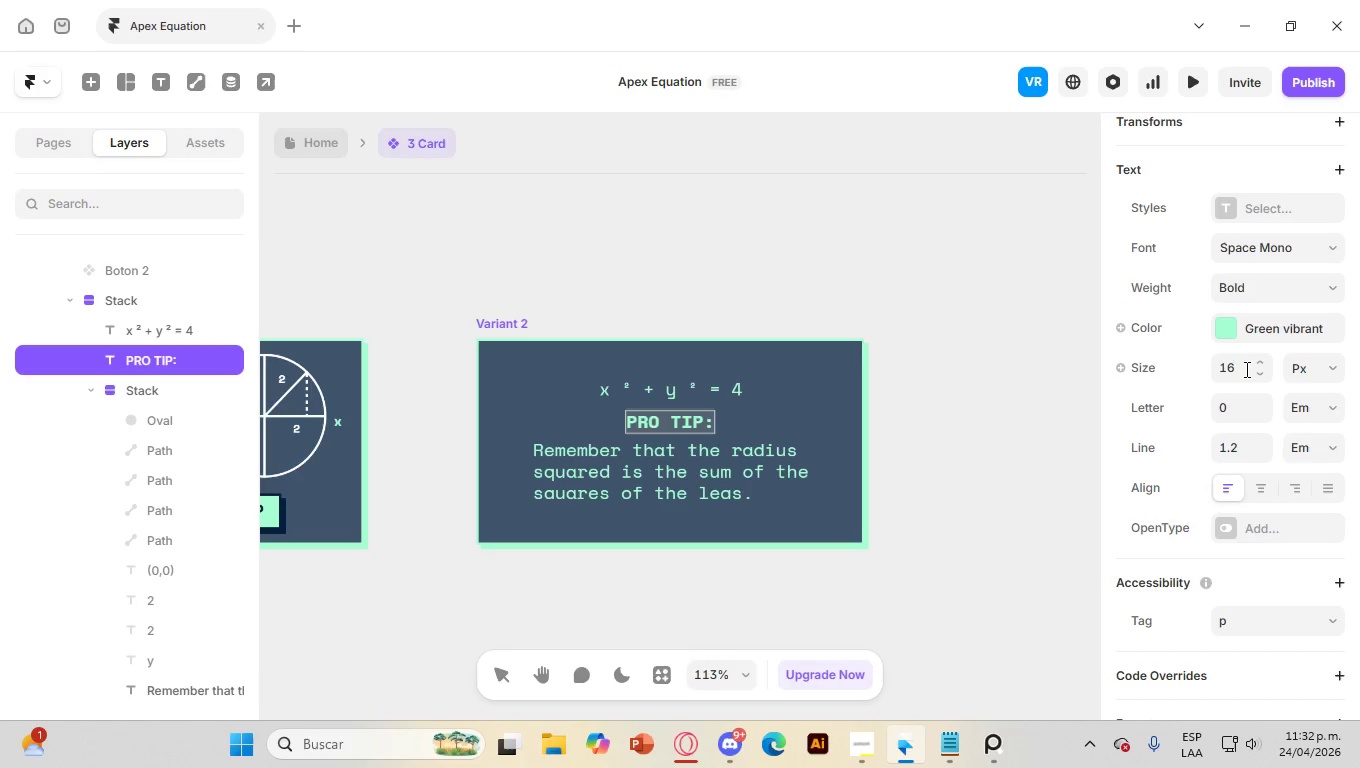 
wait(8.05)
 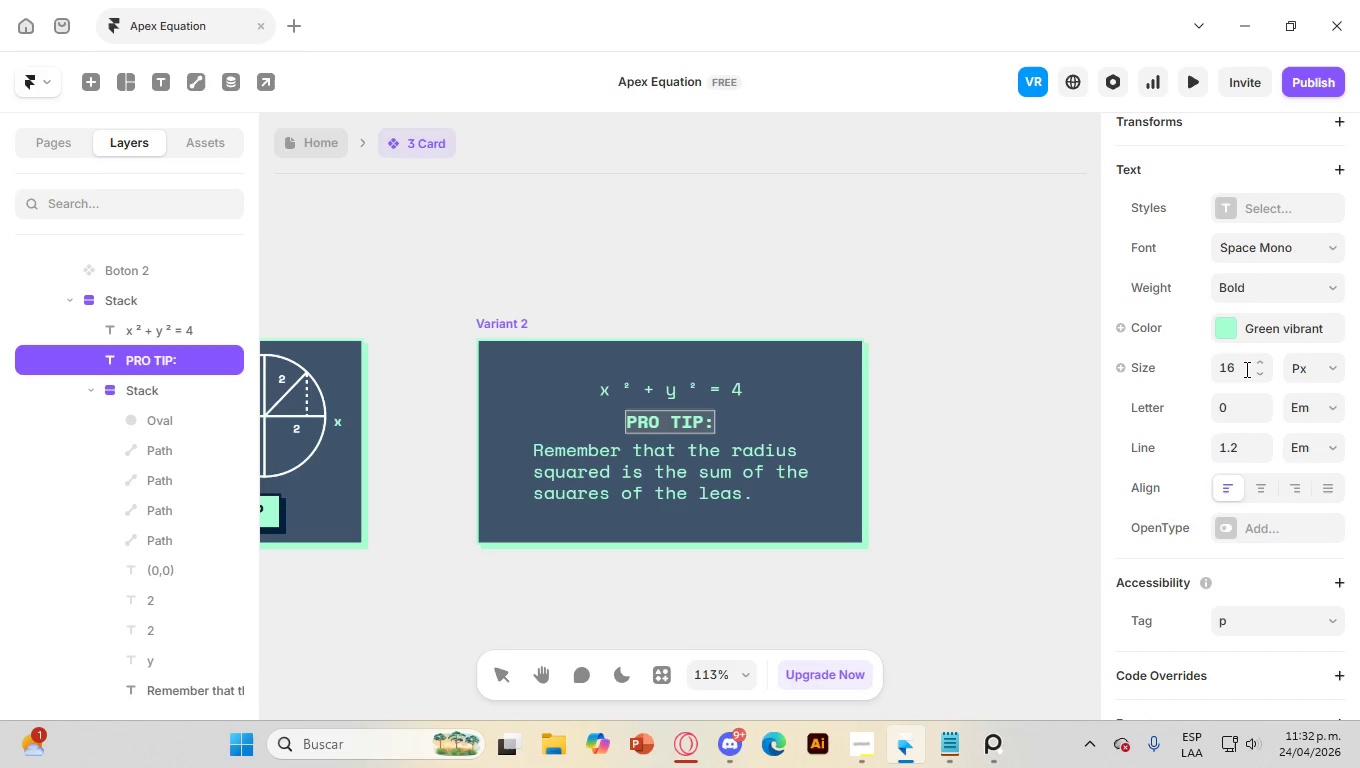 
scroll: coordinate [1307, 370], scroll_direction: up, amount: 7.0
 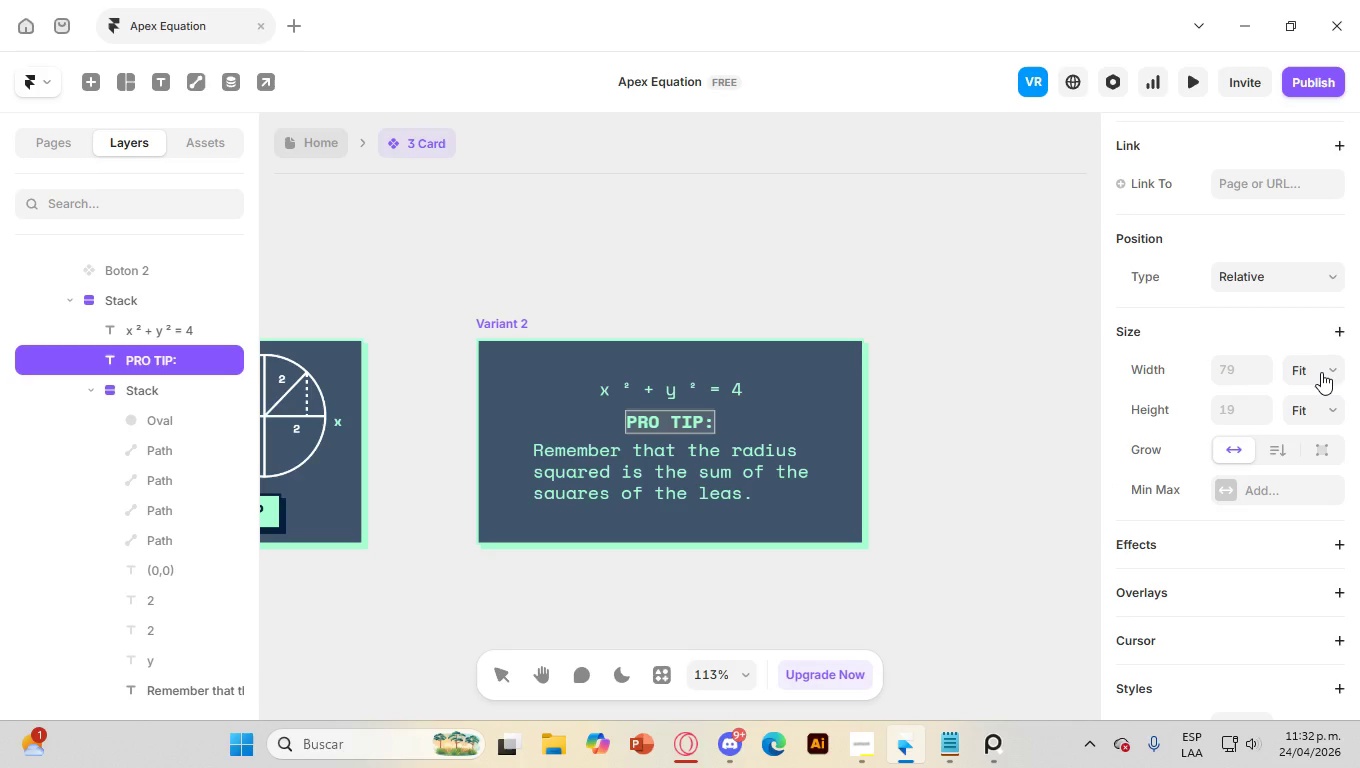 
left_click([1321, 372])
 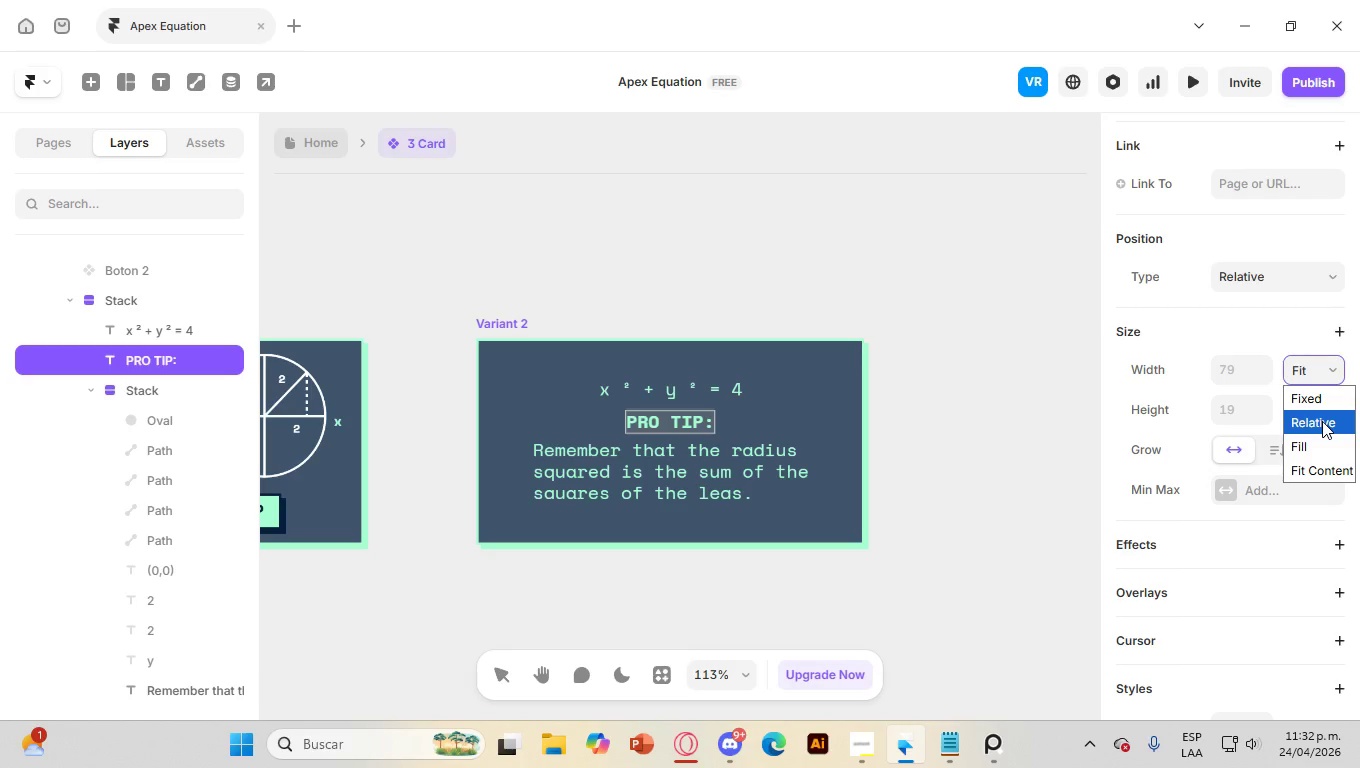 
left_click([1322, 421])
 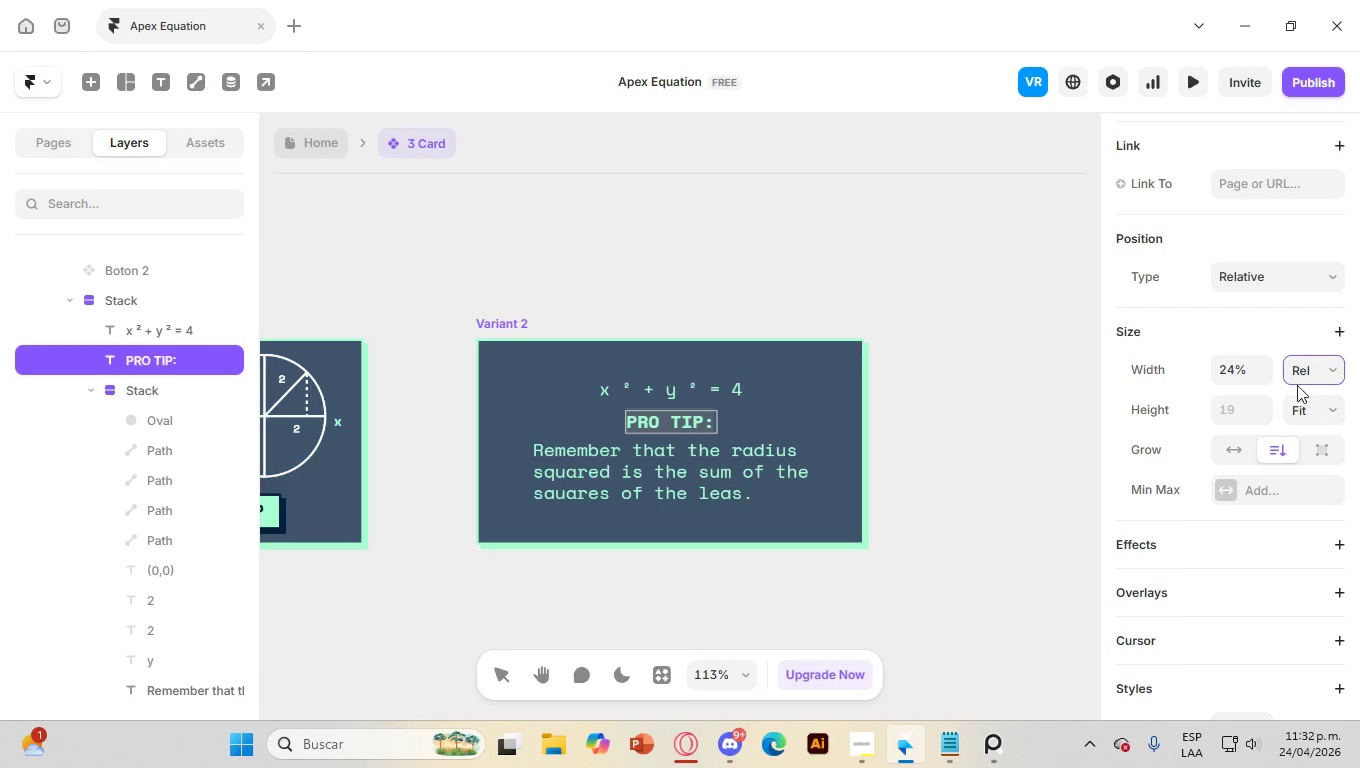 
left_click([1227, 372])
 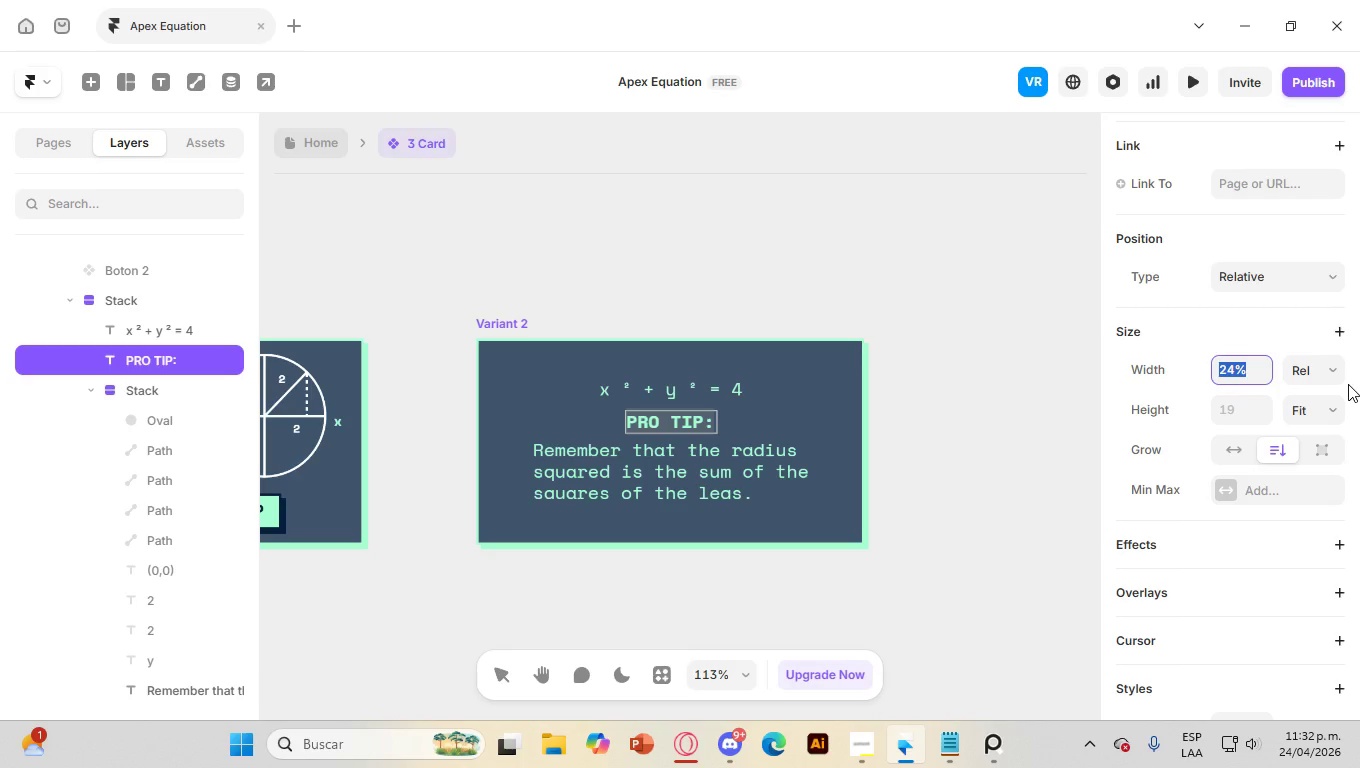 
wait(5.55)
 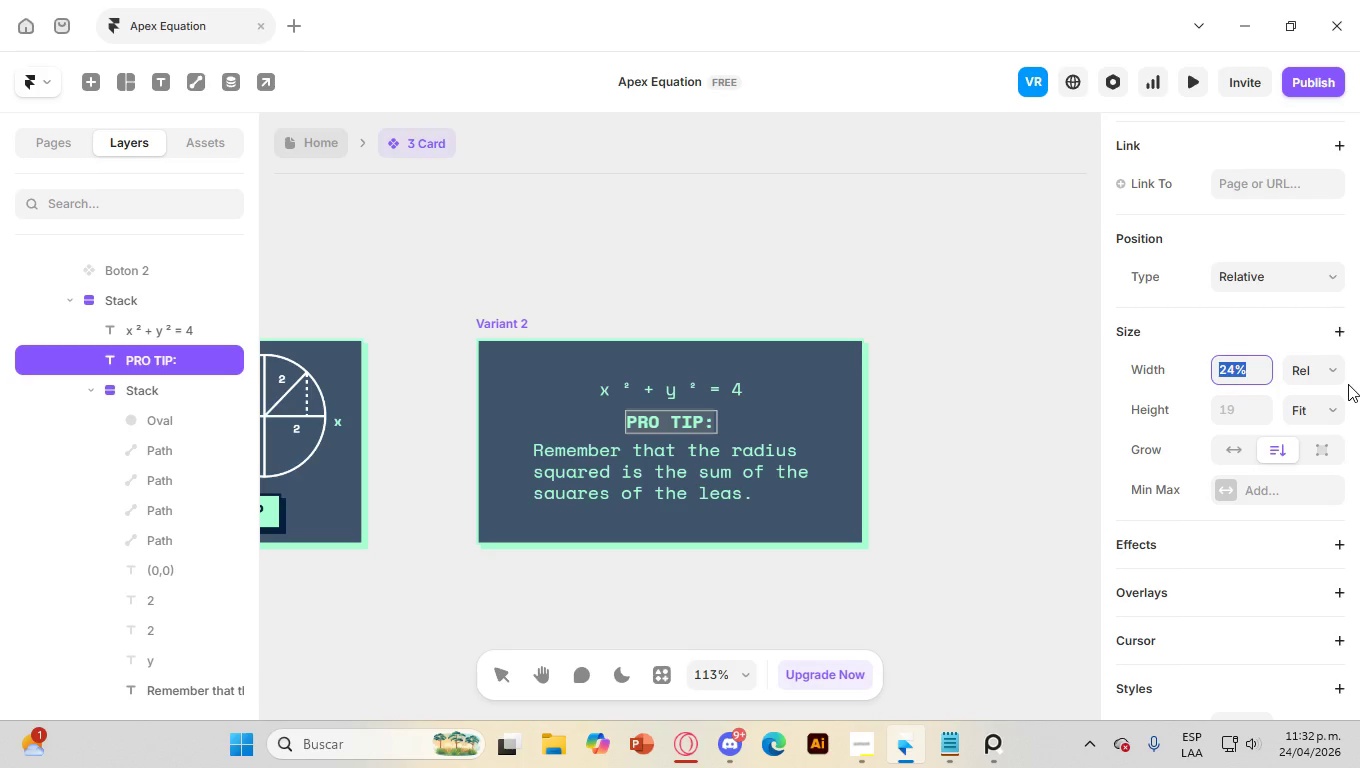 
hold_key(key=ArrowUp, duration=1.5)
 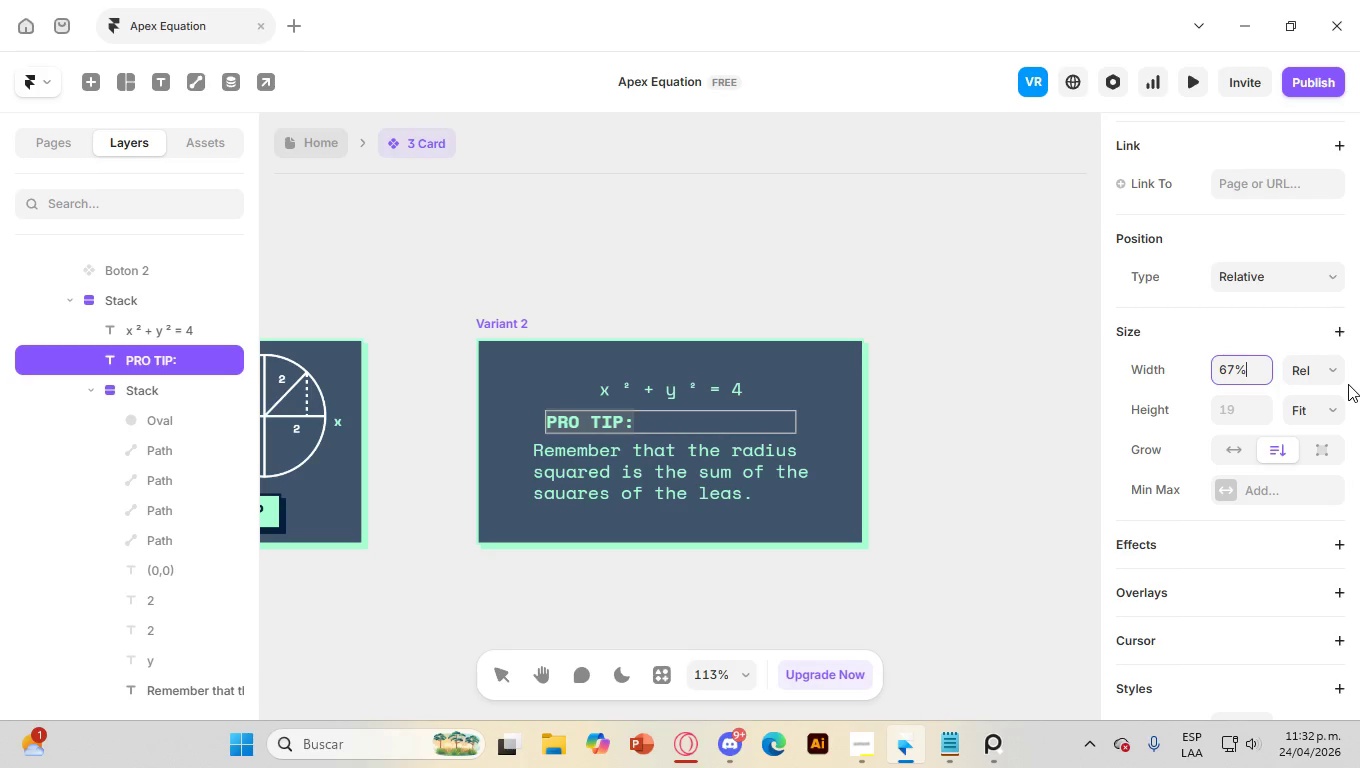 
hold_key(key=ArrowUp, duration=0.42)
 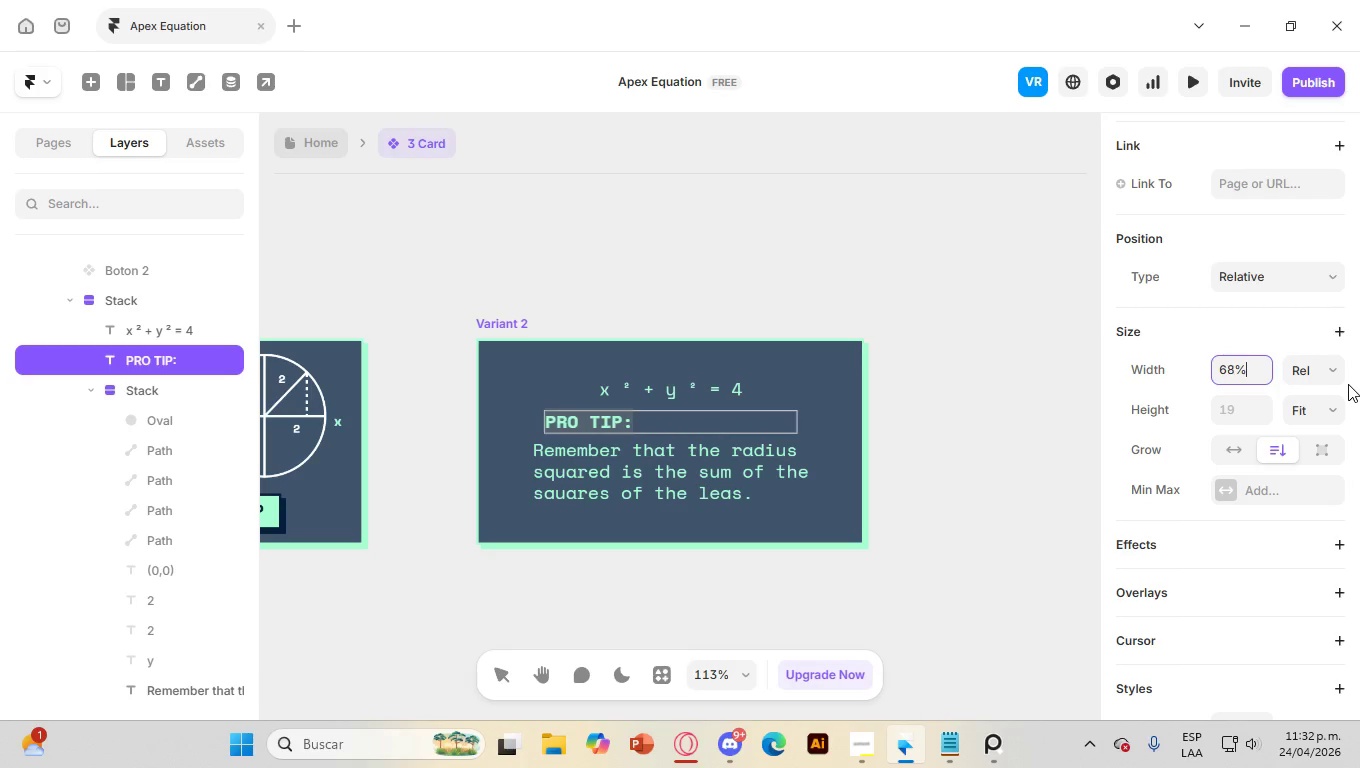 
key(ArrowUp)
 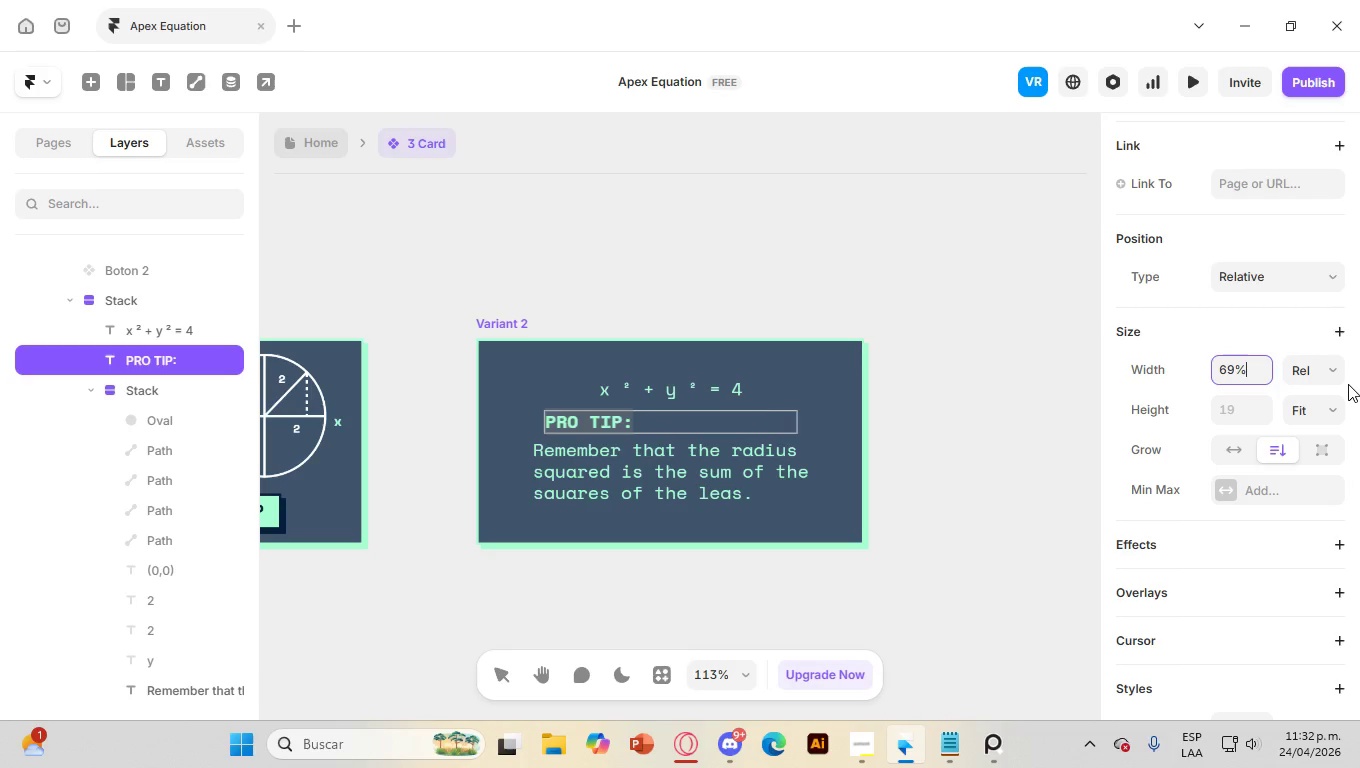 
key(ArrowUp)
 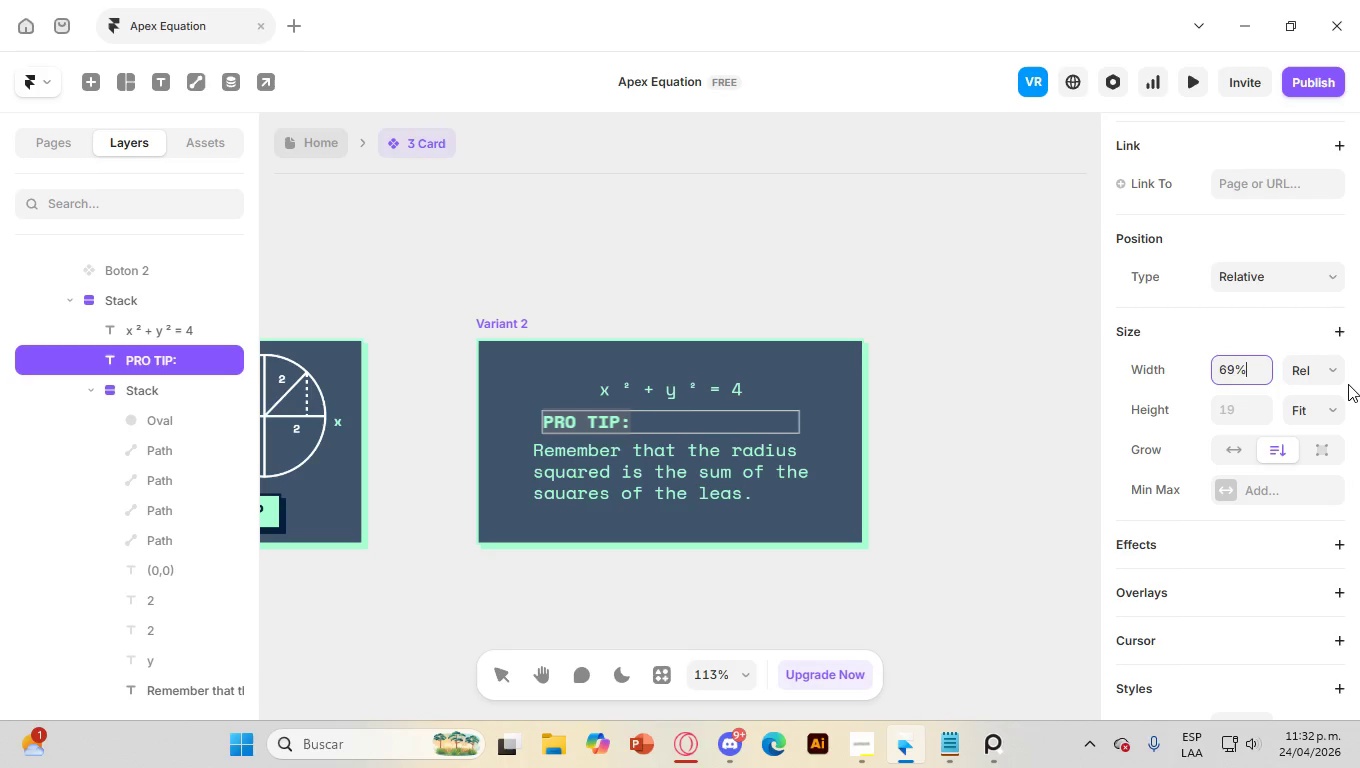 
key(ArrowUp)
 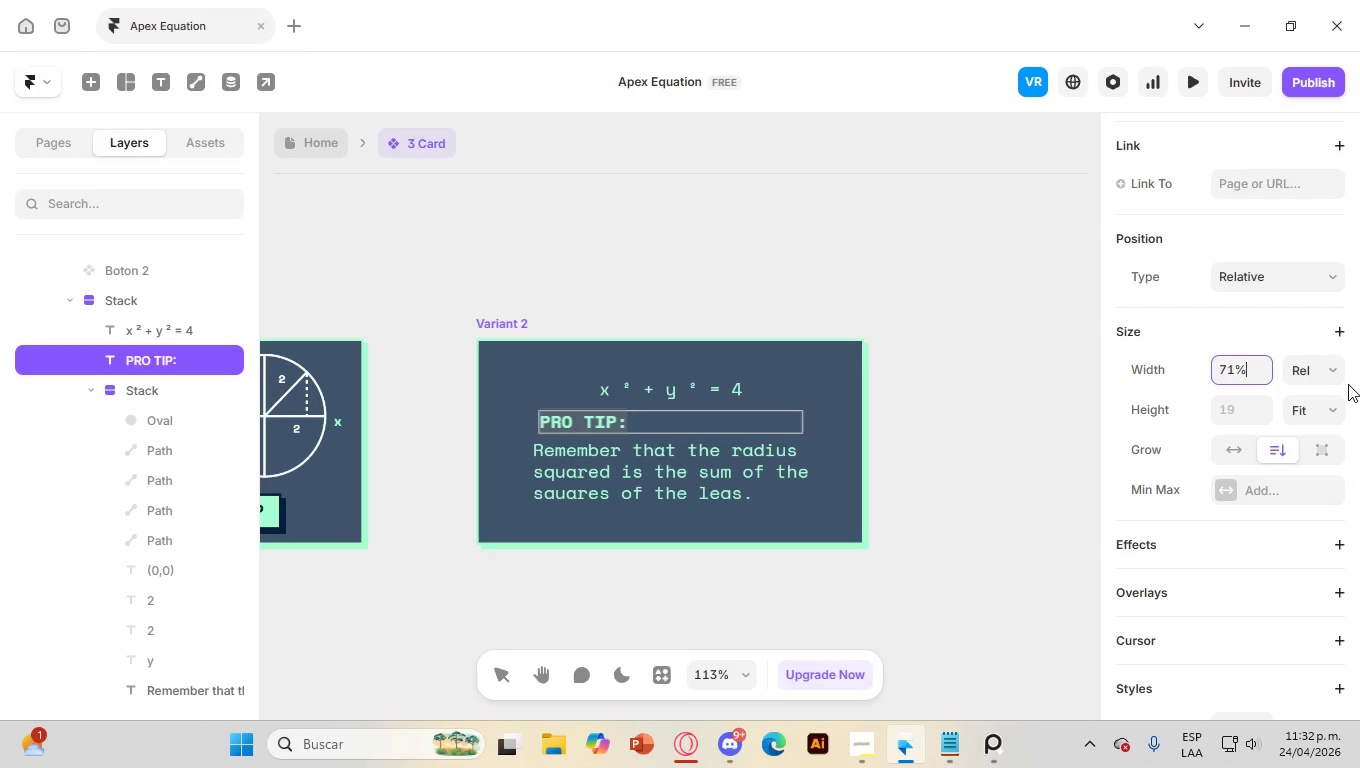 
hold_key(key=ArrowUp, duration=0.55)
 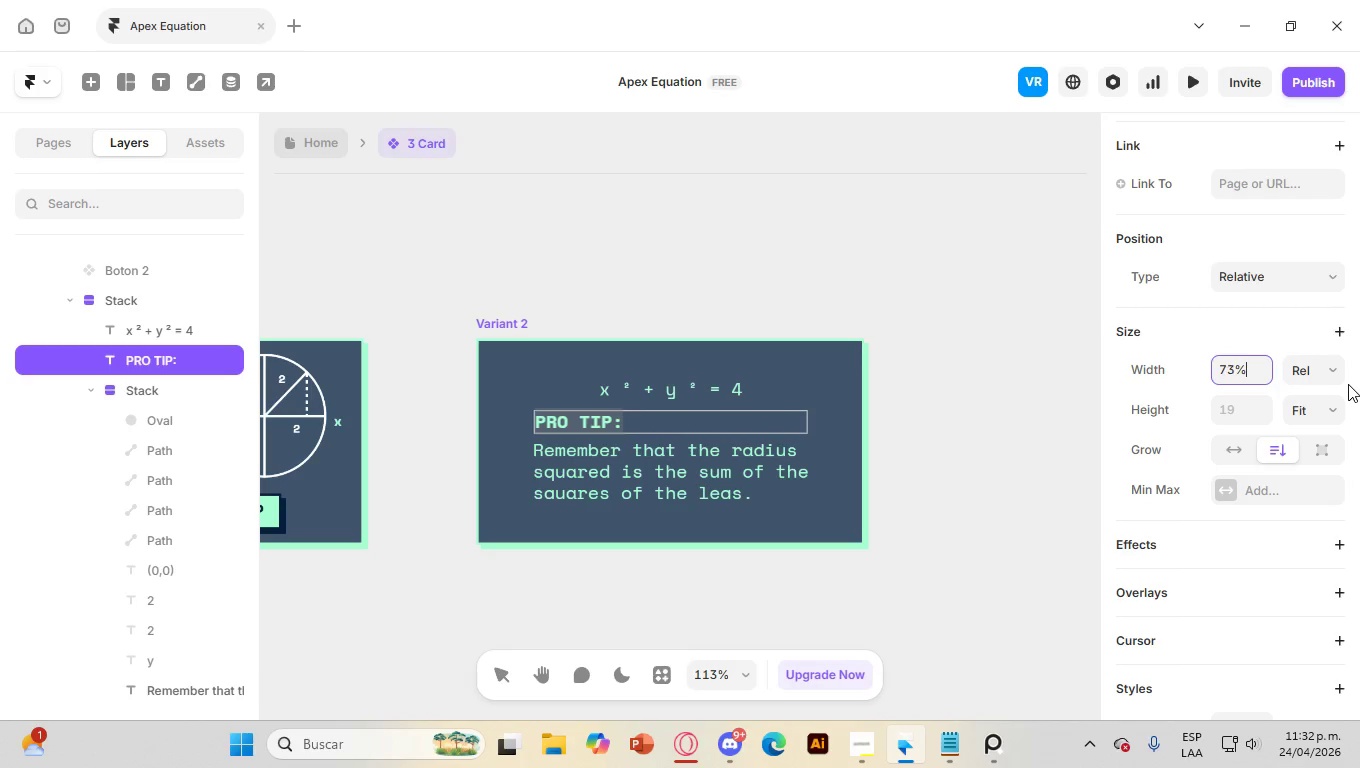 
key(ArrowUp)
 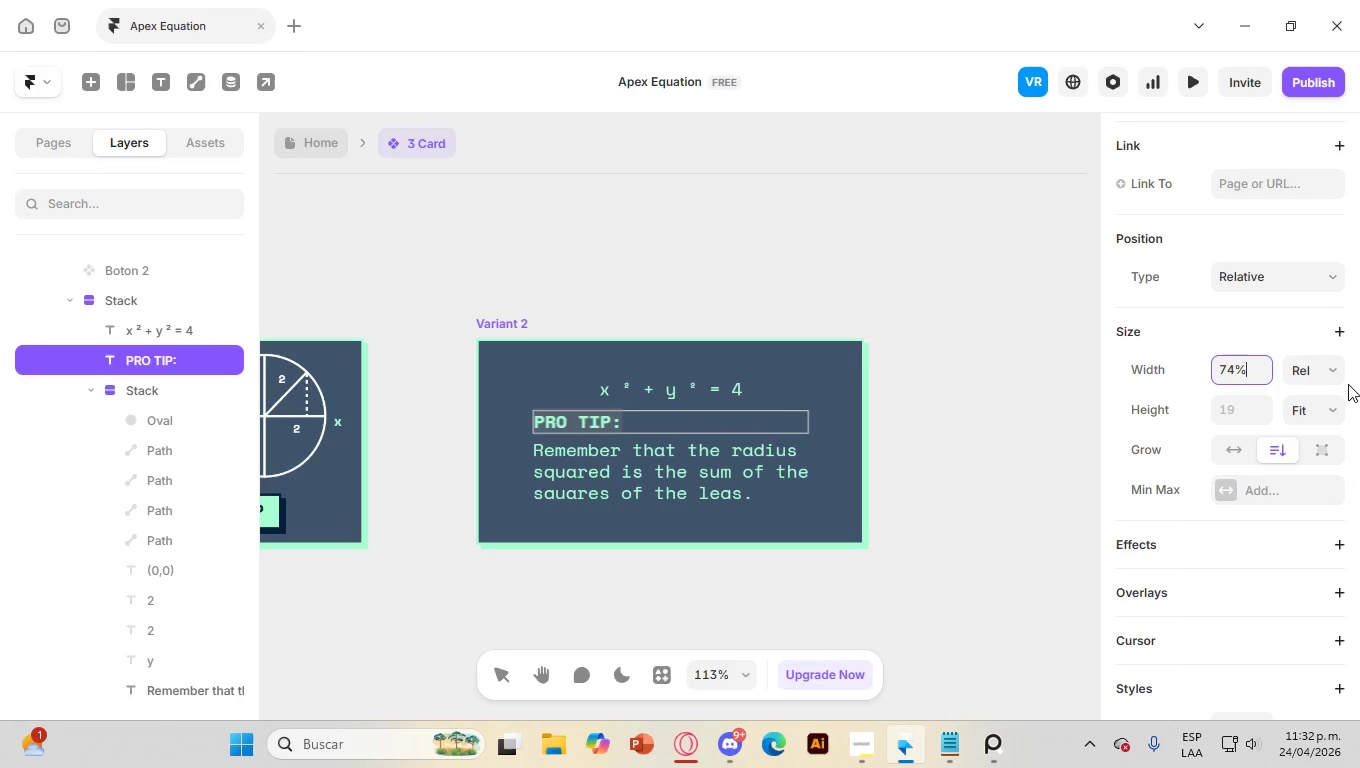 
key(ArrowUp)
 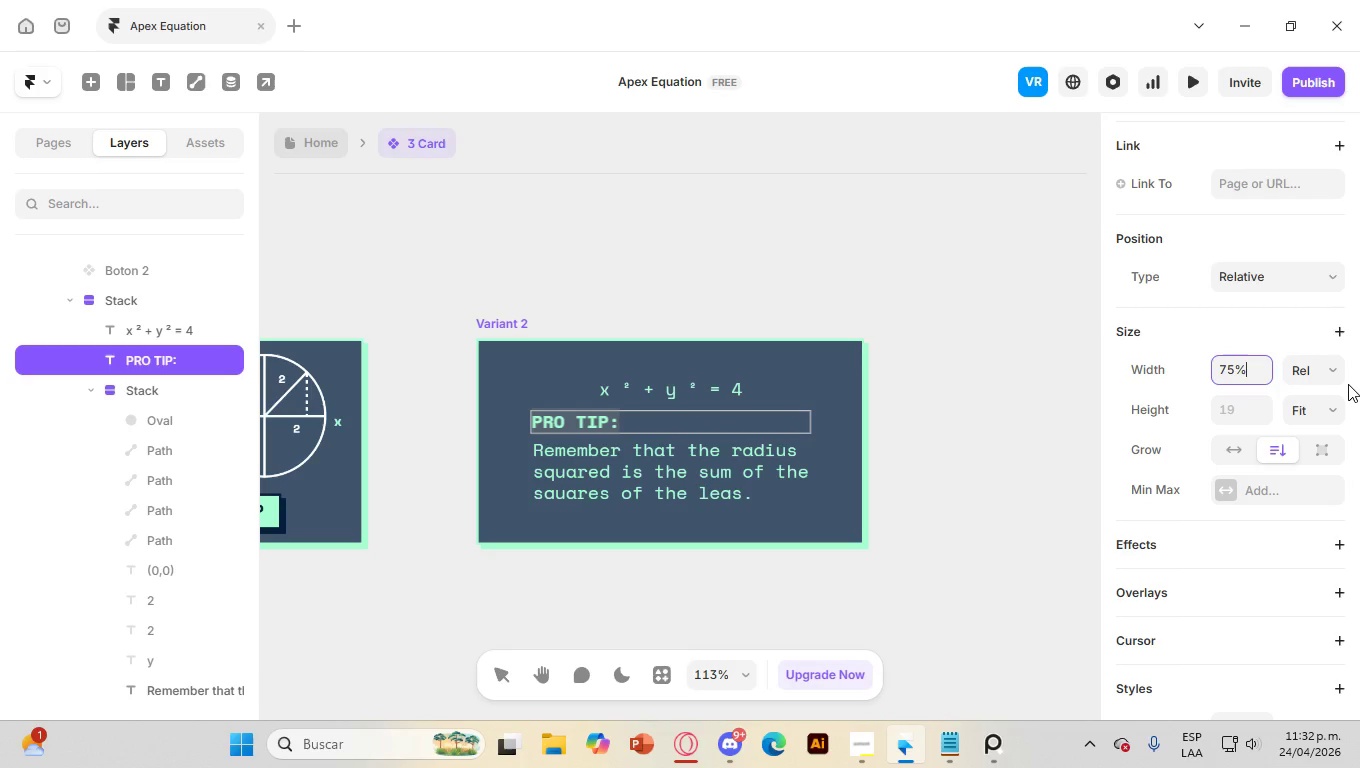 
key(ArrowUp)
 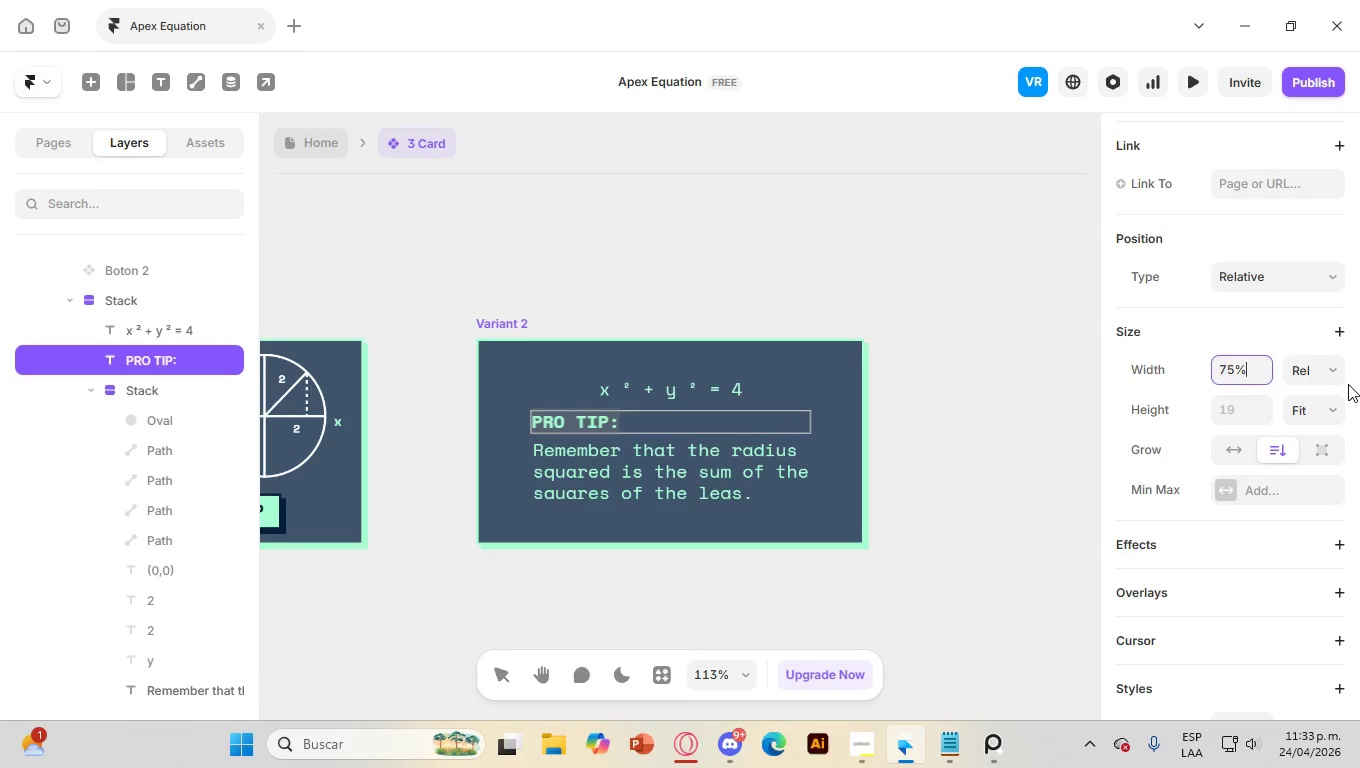 
key(ArrowDown)
 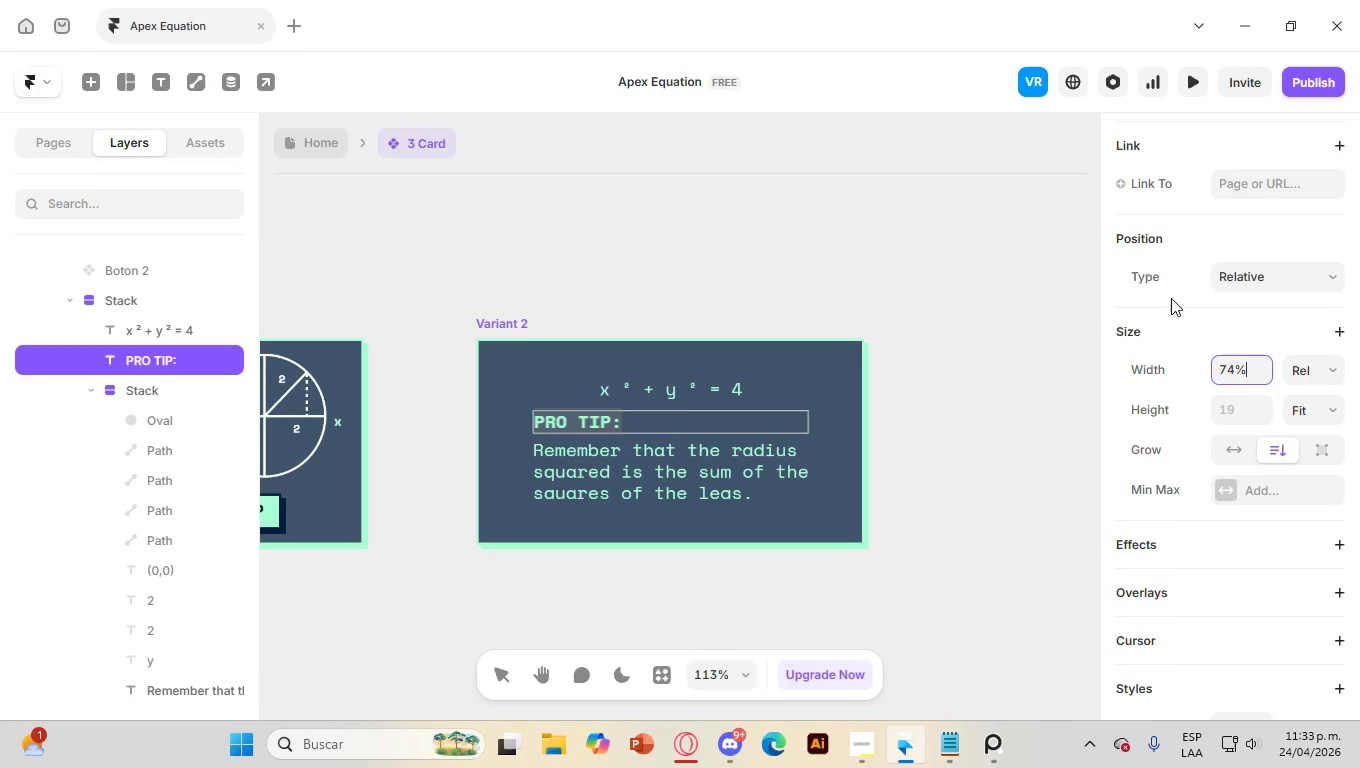 
left_click([651, 392])
 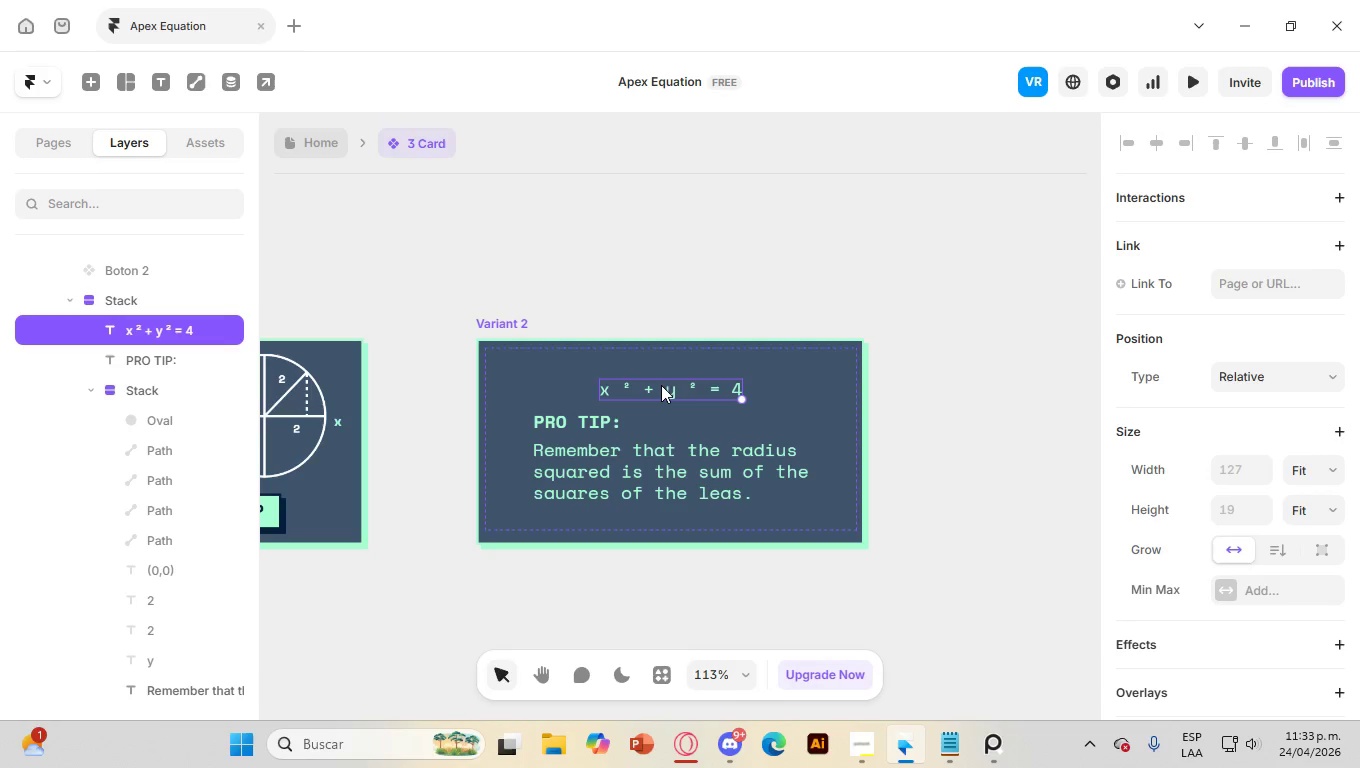 
double_click([661, 385])
 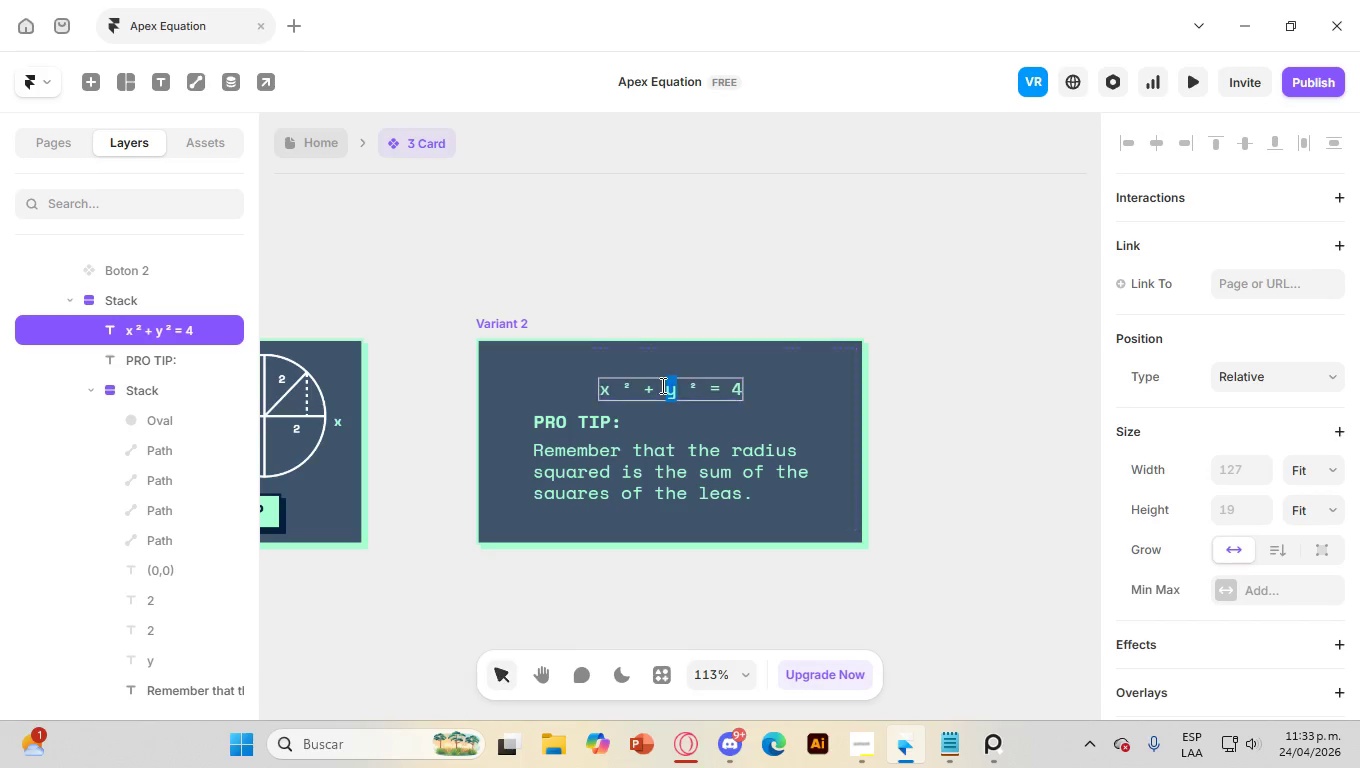 
triple_click([661, 385])
 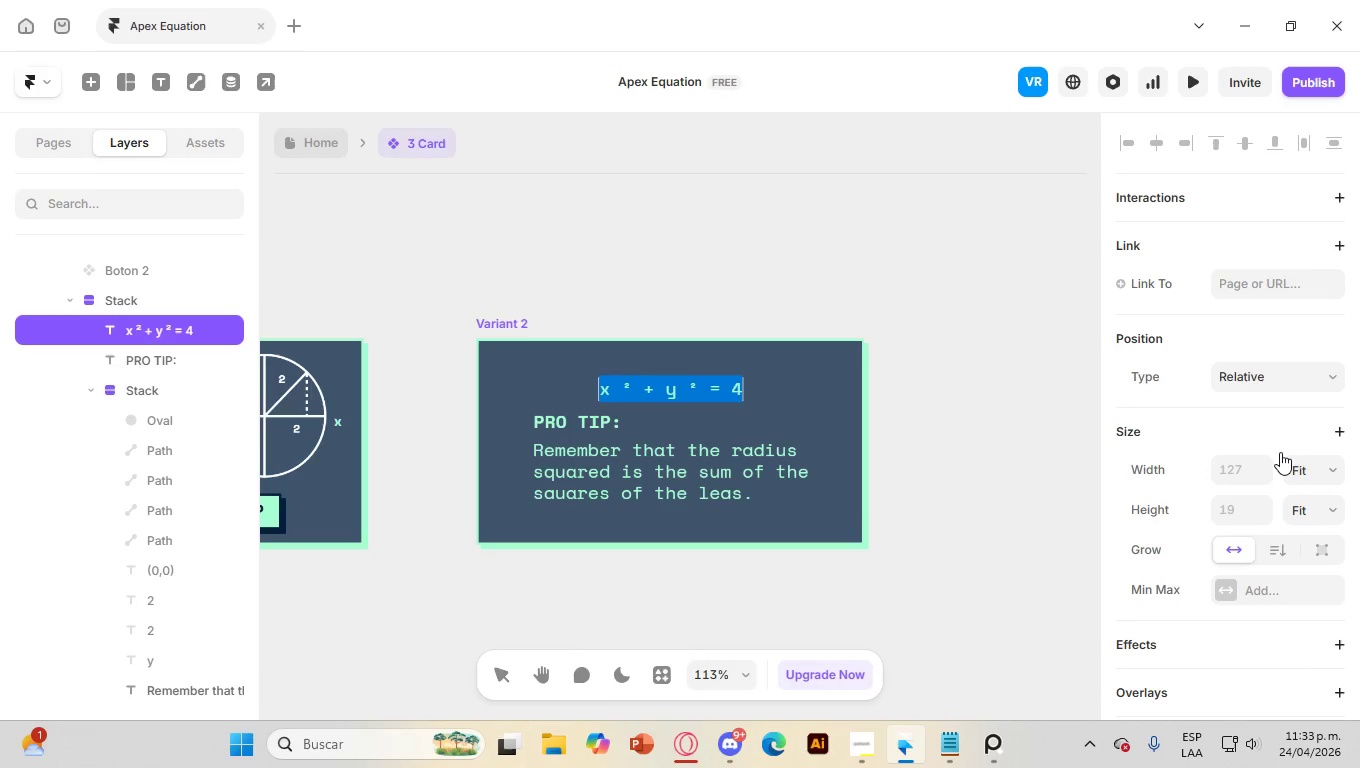 
scroll: coordinate [1272, 458], scroll_direction: down, amount: 7.0
 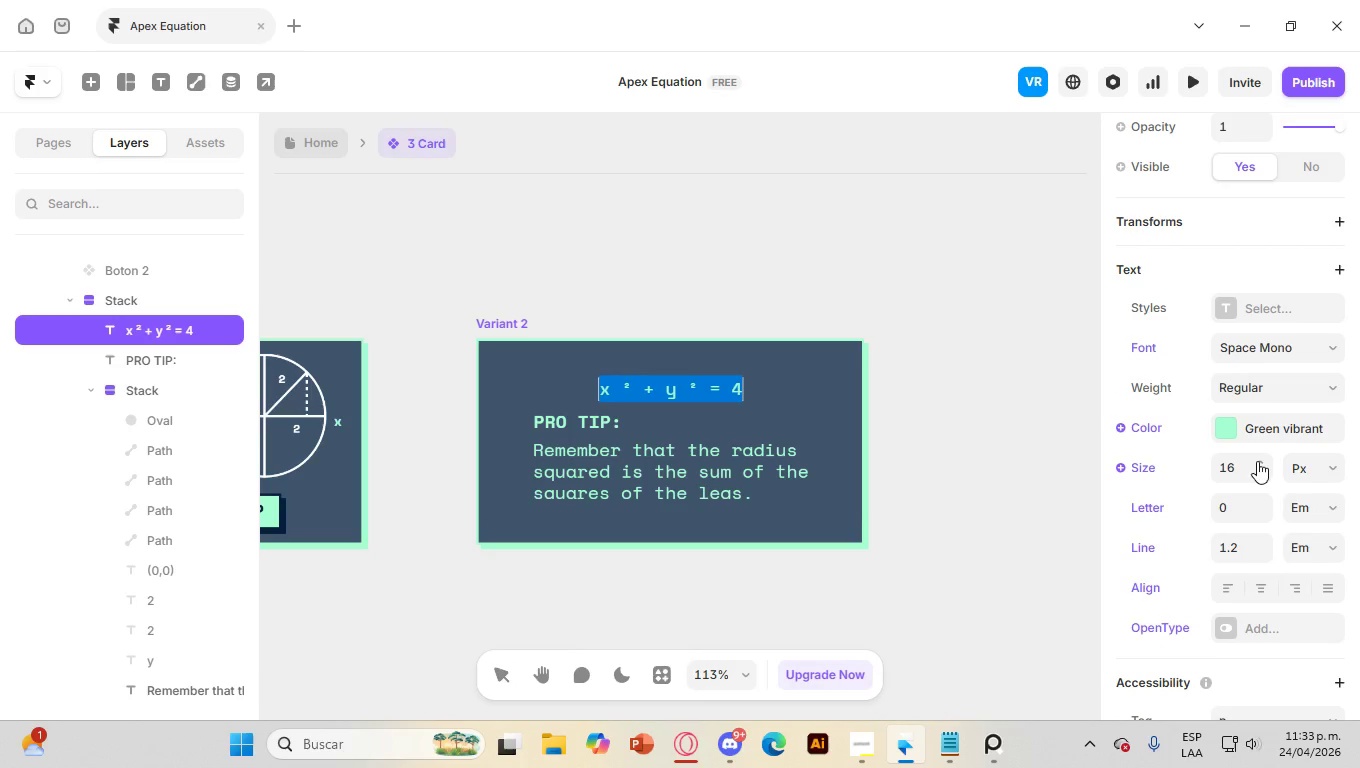 
left_click([1247, 461])
 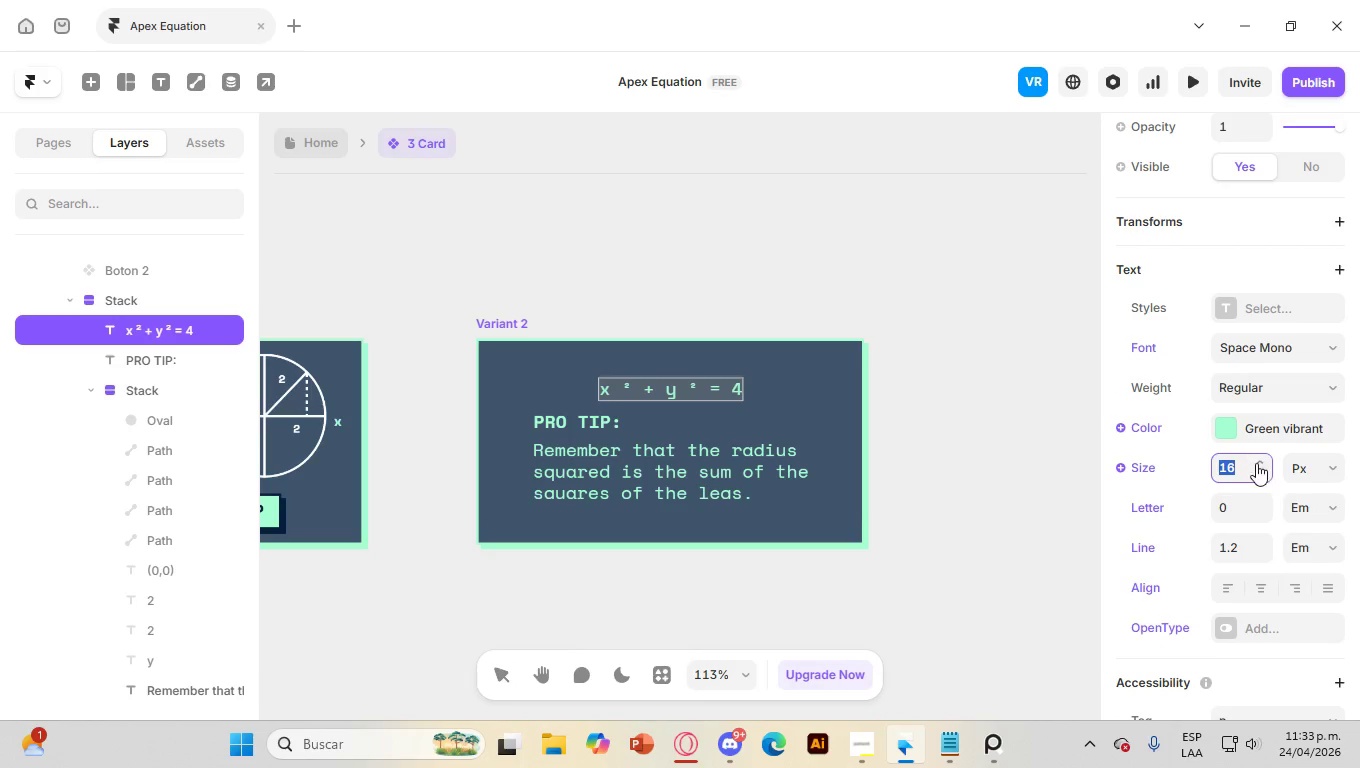 
double_click([1257, 462])
 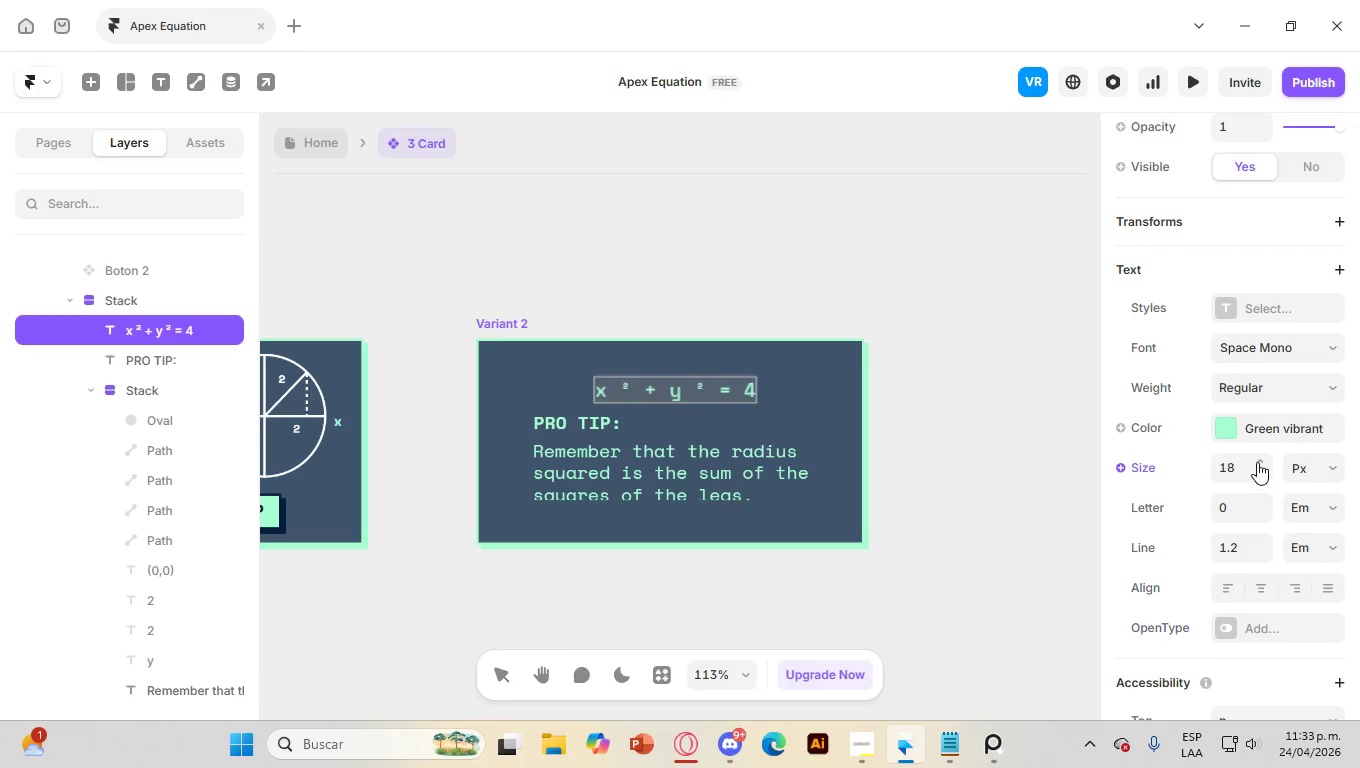 
triple_click([1257, 462])
 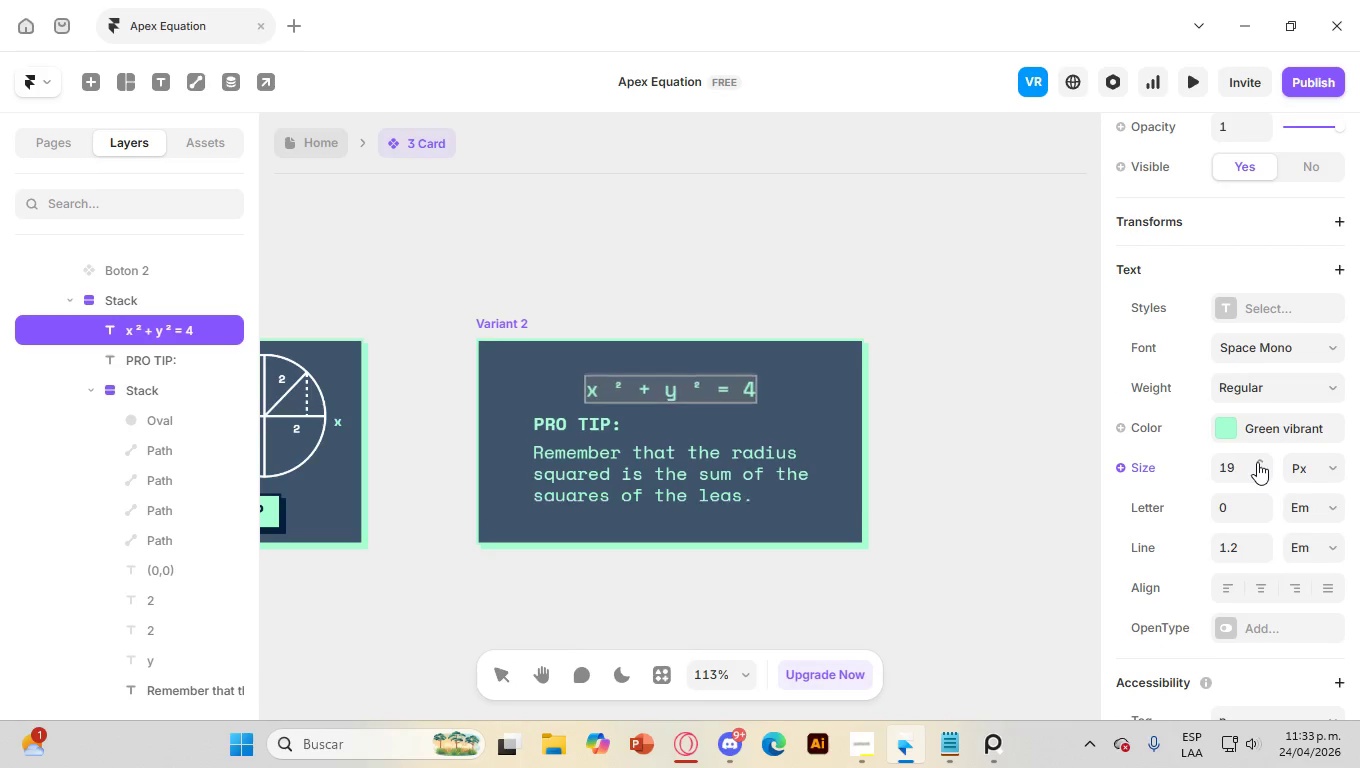 
triple_click([1257, 462])
 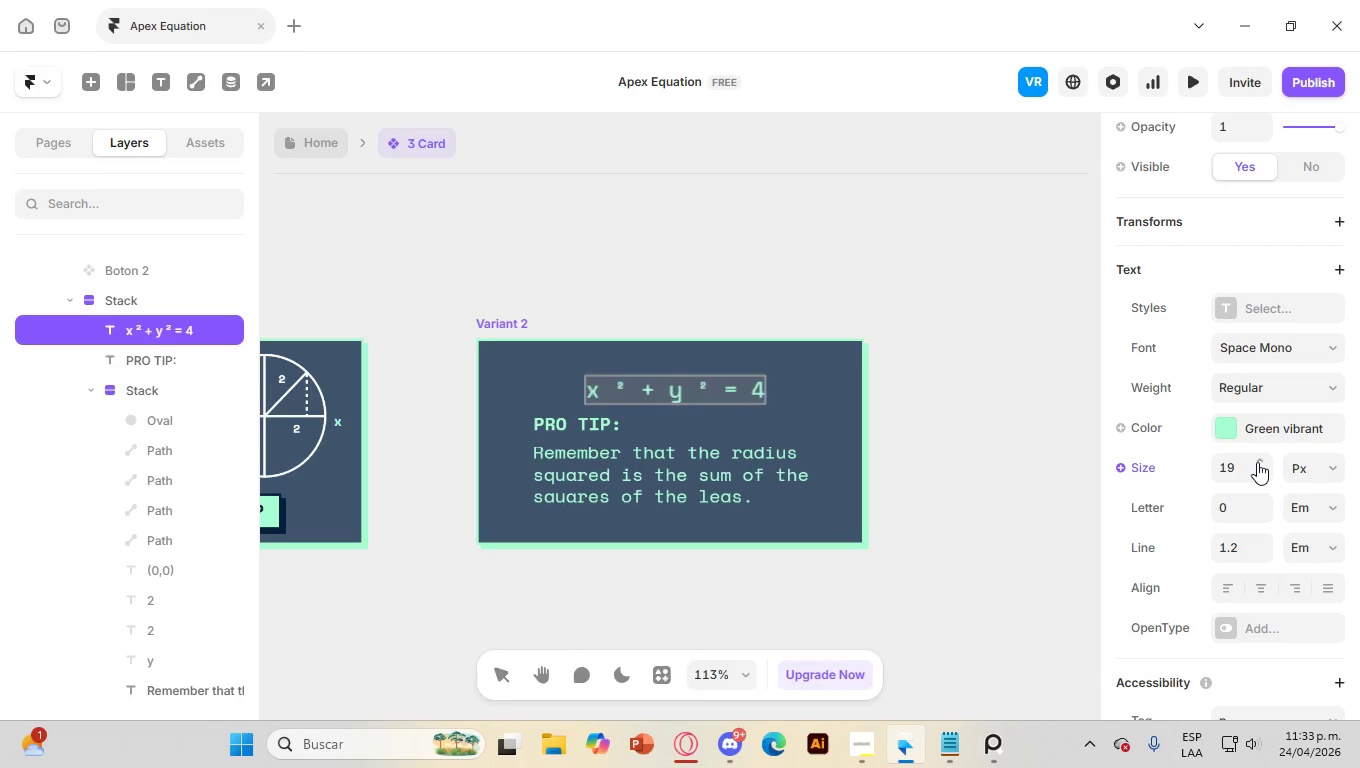 
triple_click([1257, 462])
 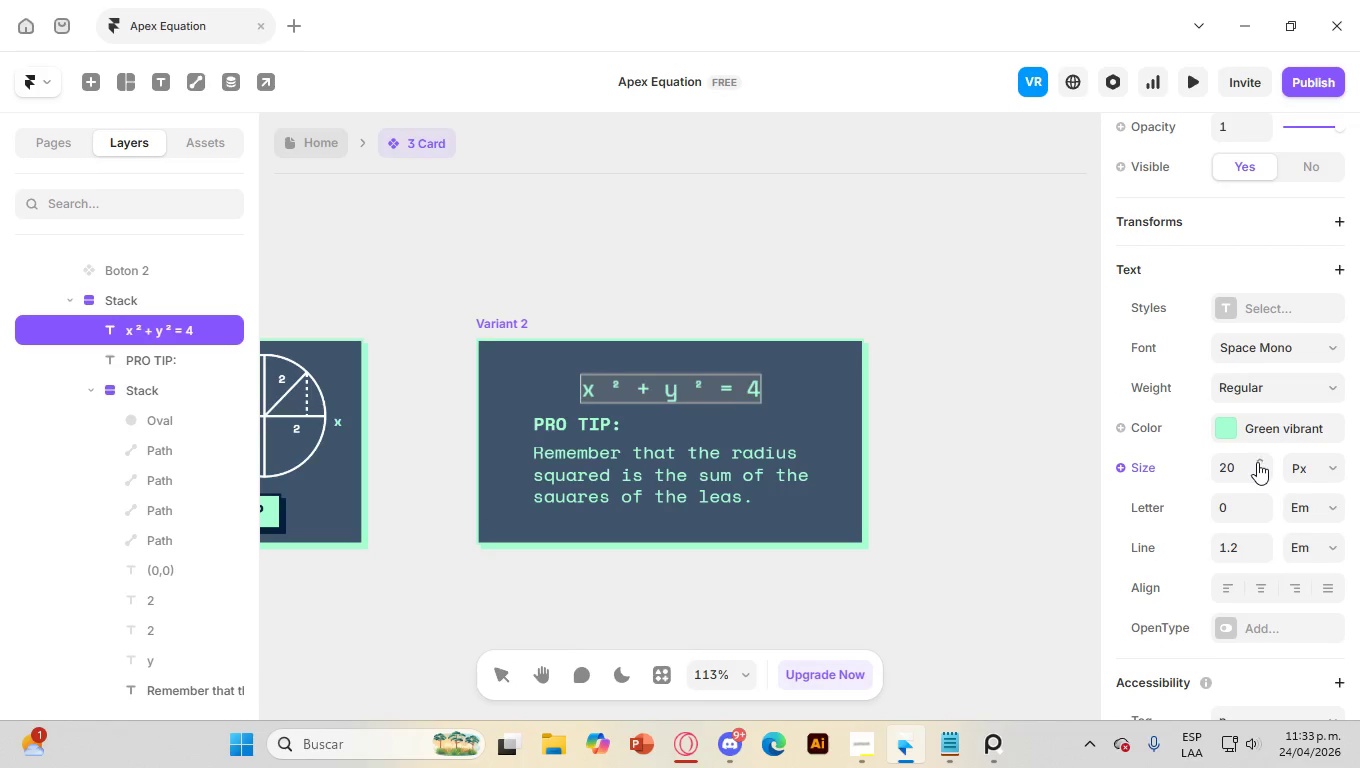 
triple_click([1257, 462])
 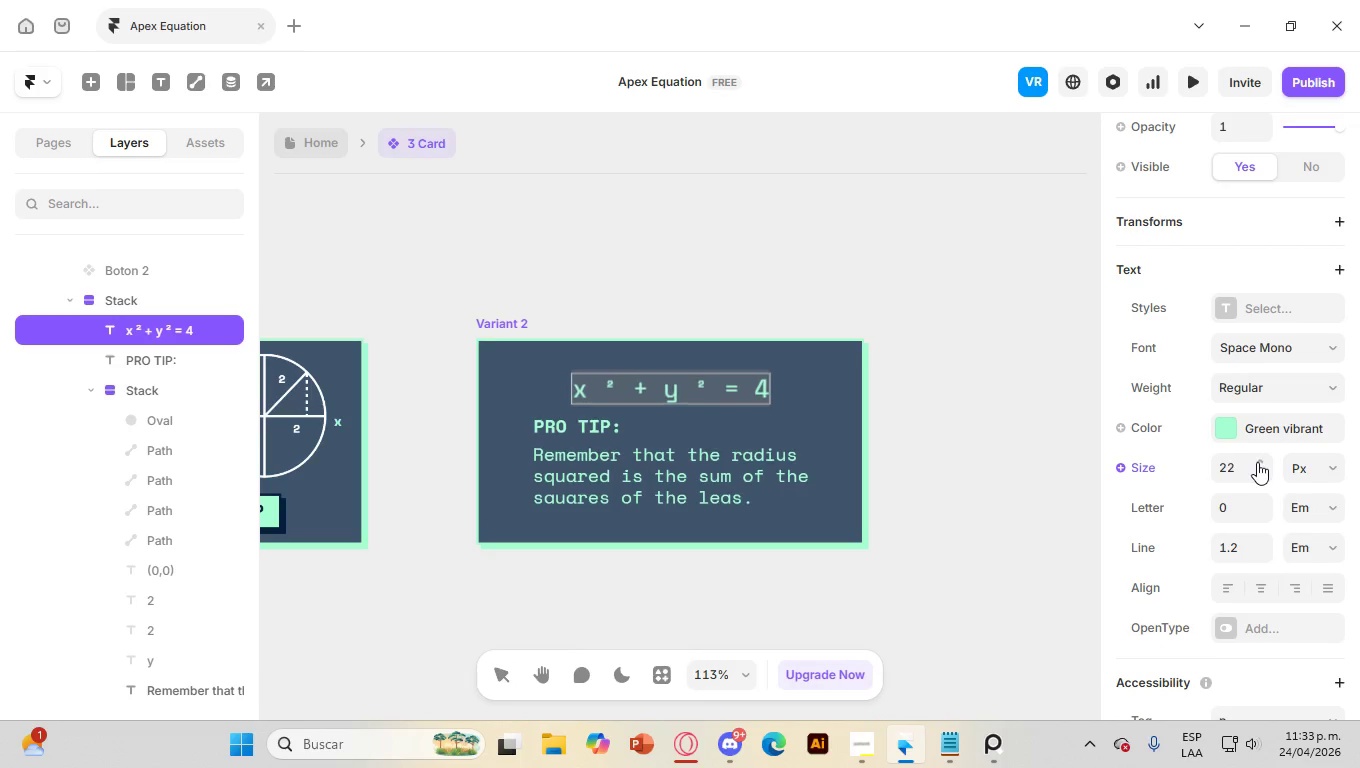 
triple_click([1257, 462])
 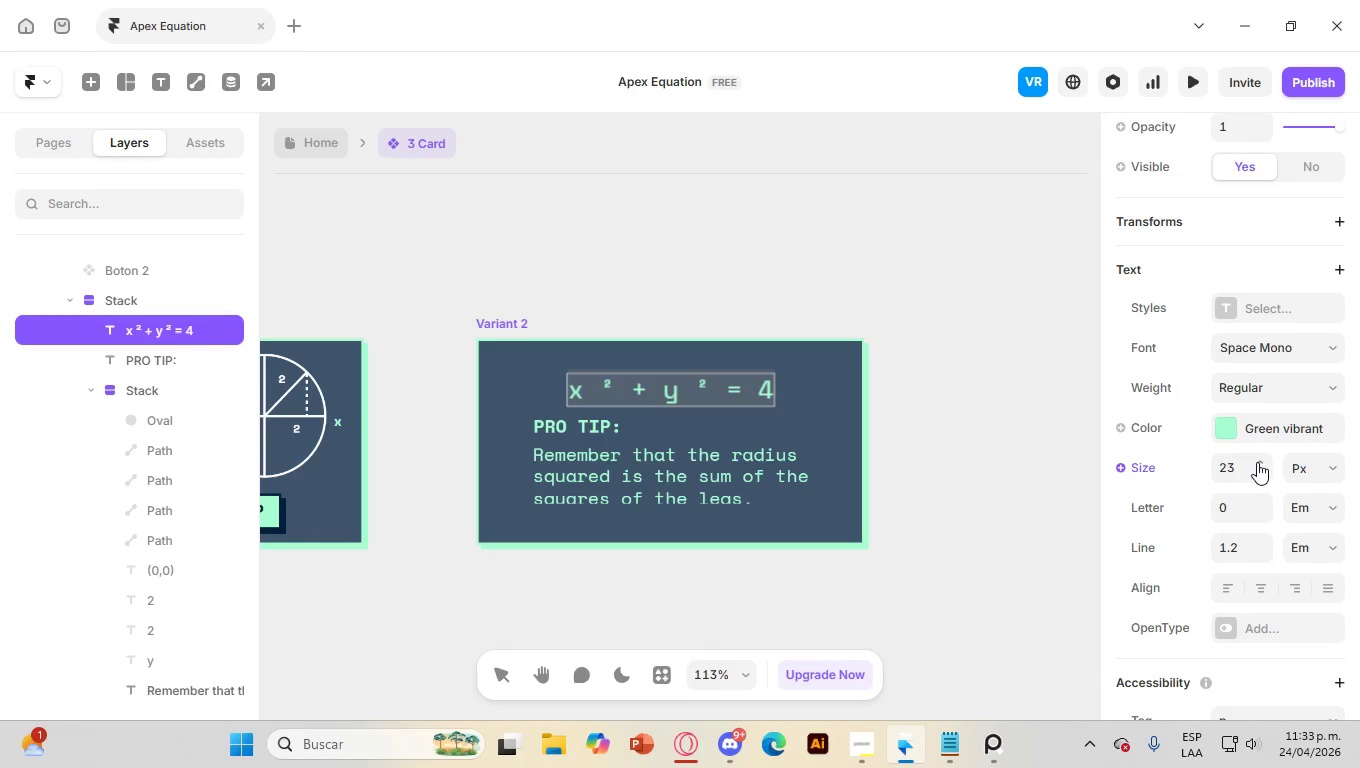 
left_click([1257, 462])
 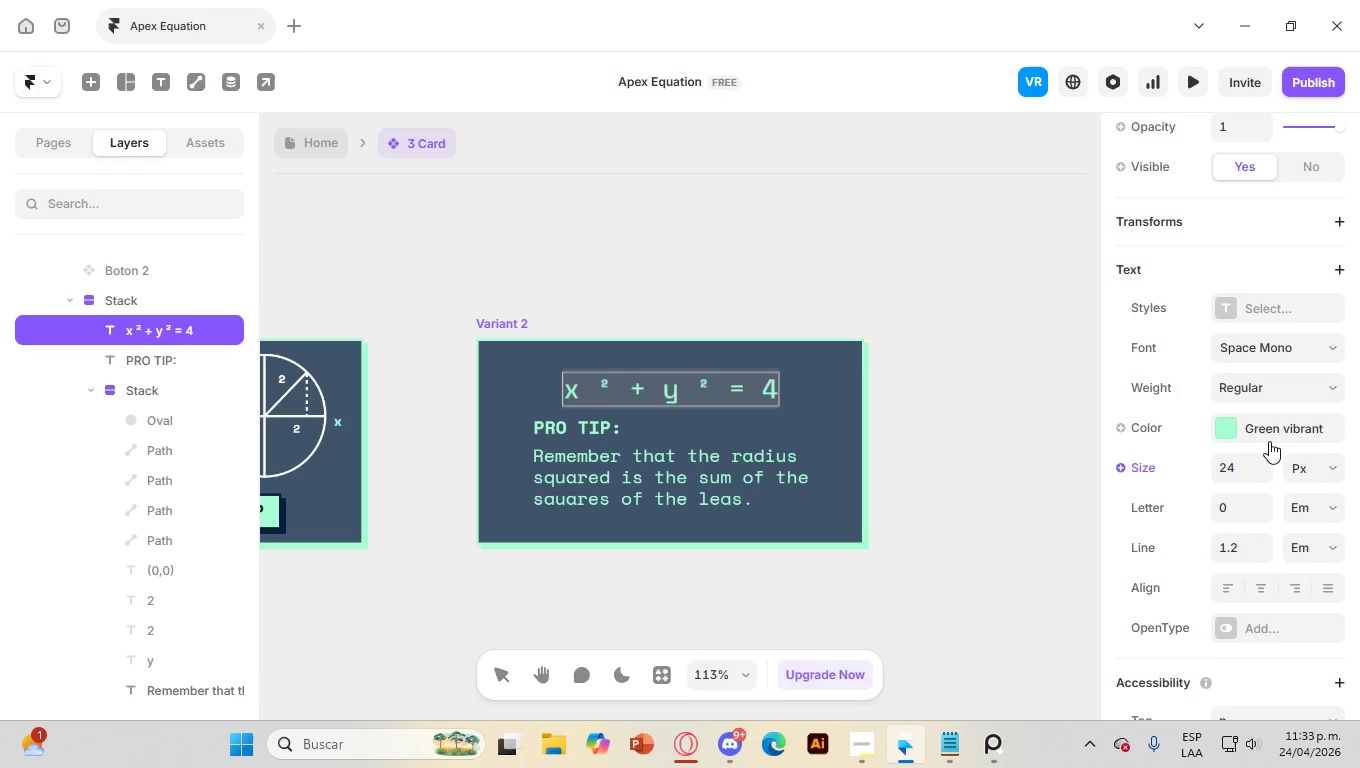 
left_click([1275, 424])
 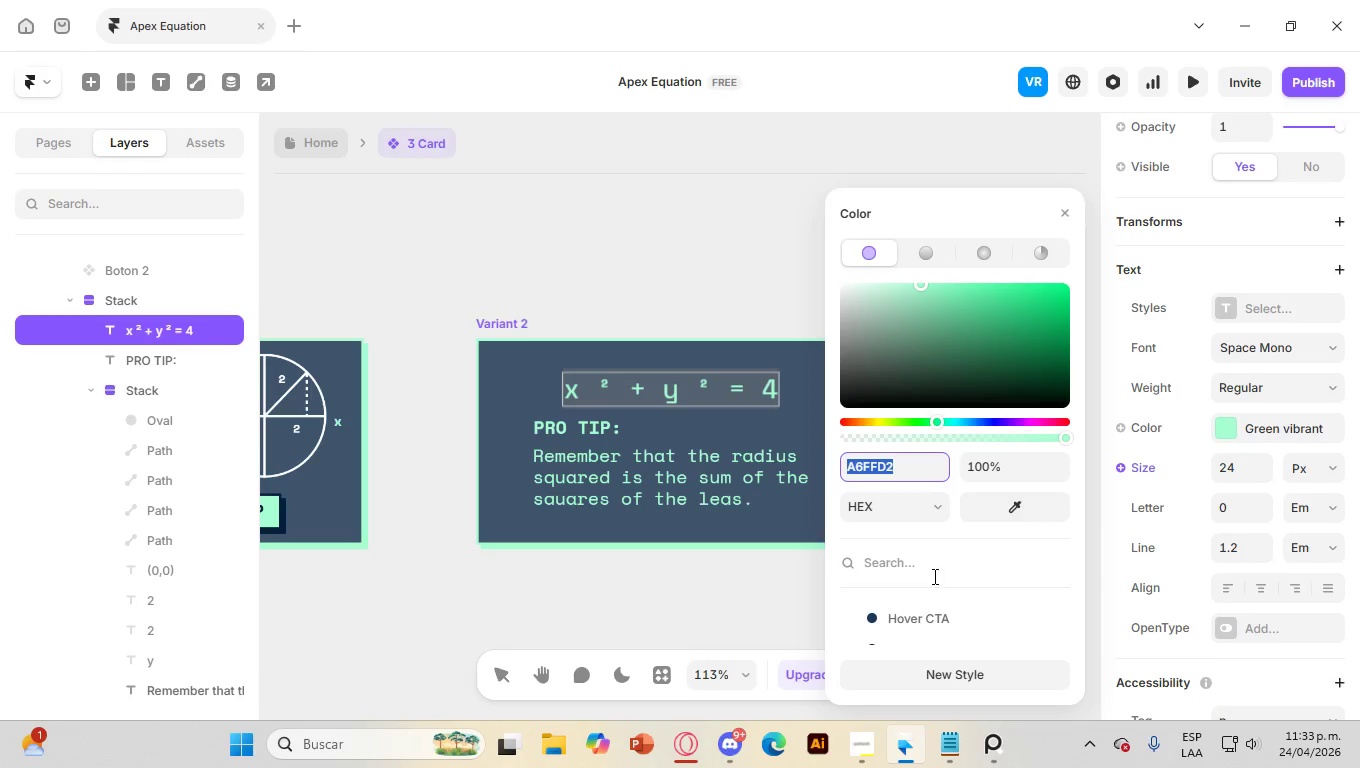 
scroll: coordinate [938, 595], scroll_direction: down, amount: 2.0
 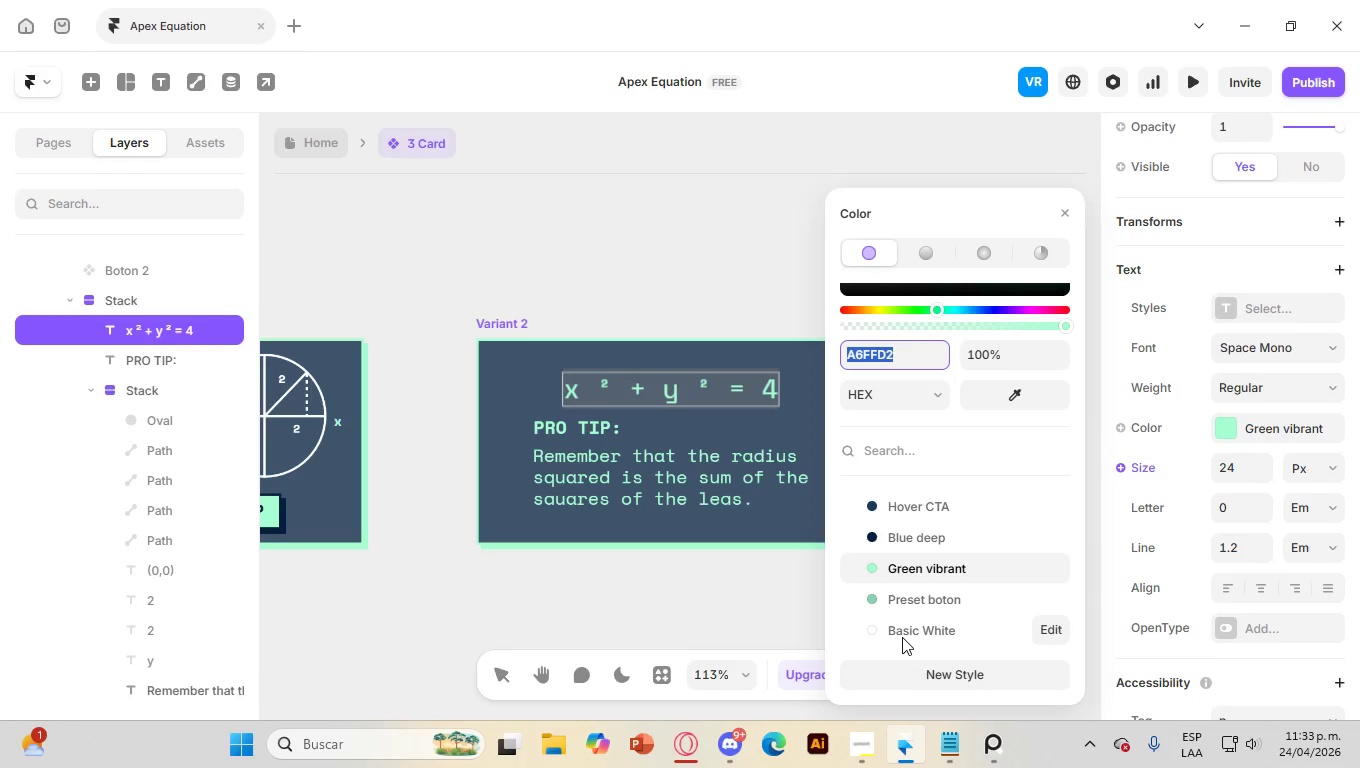 
left_click([904, 630])
 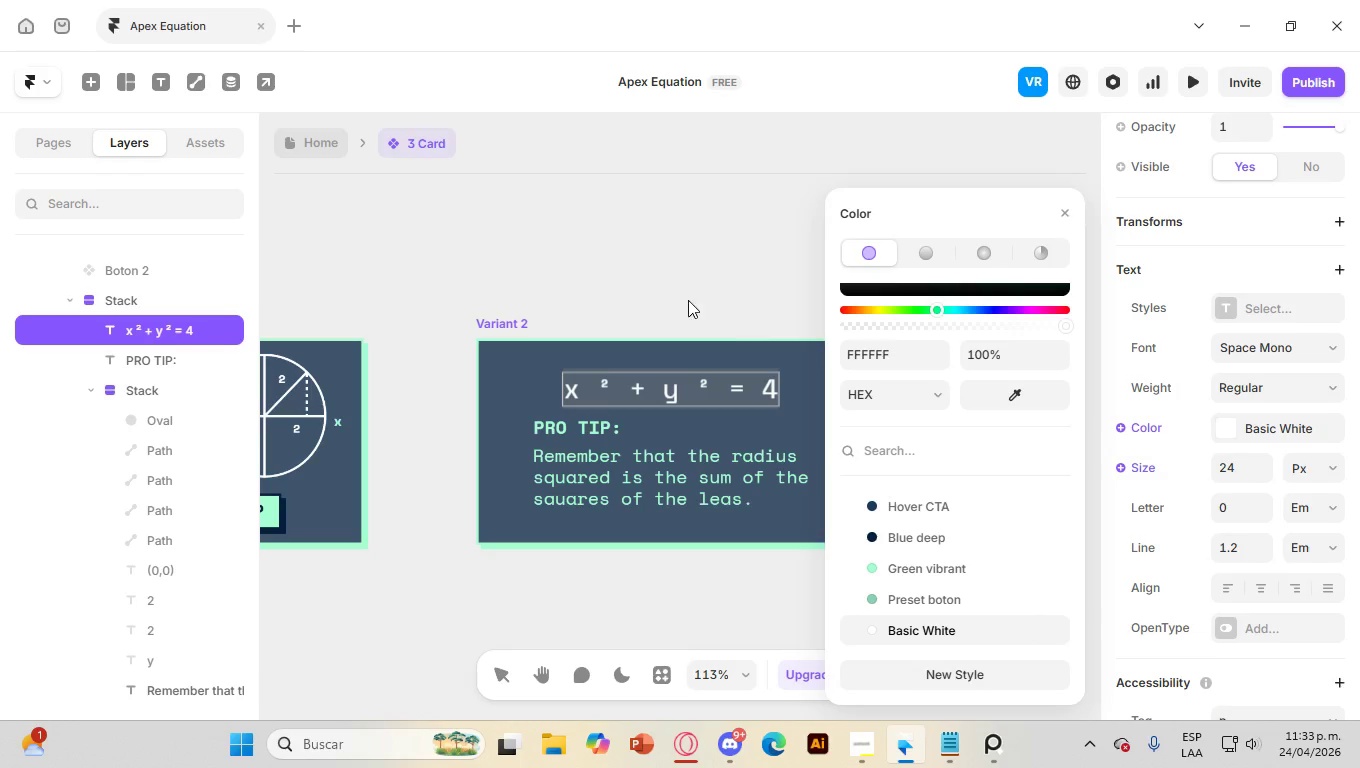 
left_click([688, 300])
 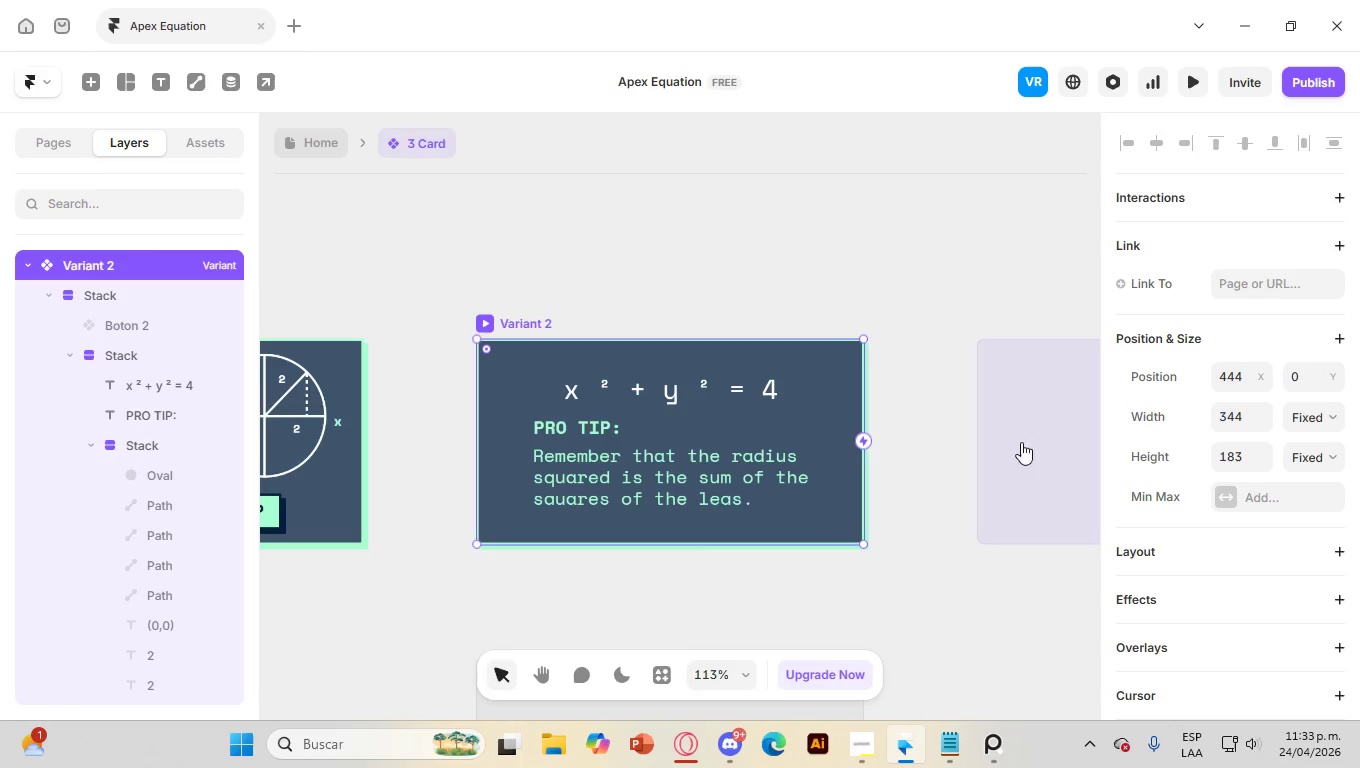 
left_click([600, 476])
 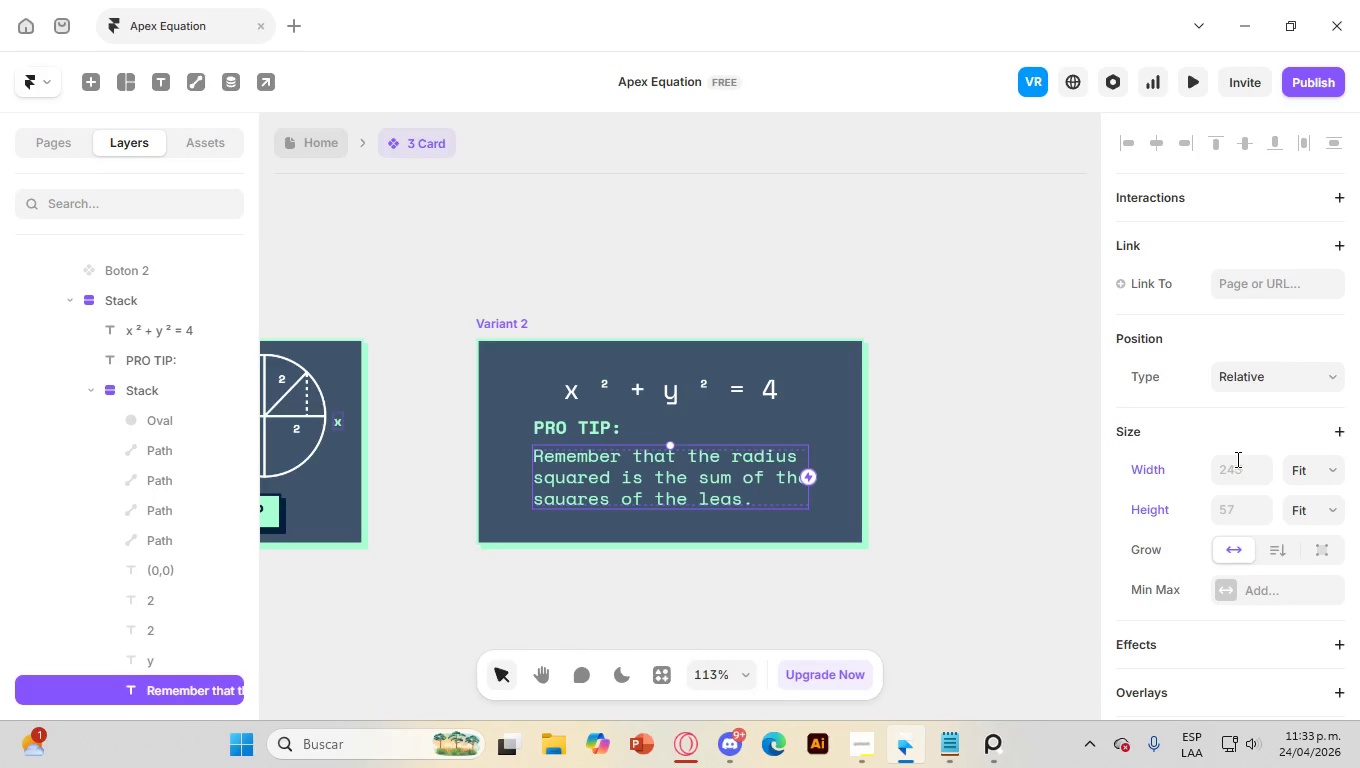 
scroll: coordinate [1257, 526], scroll_direction: down, amount: 7.0
 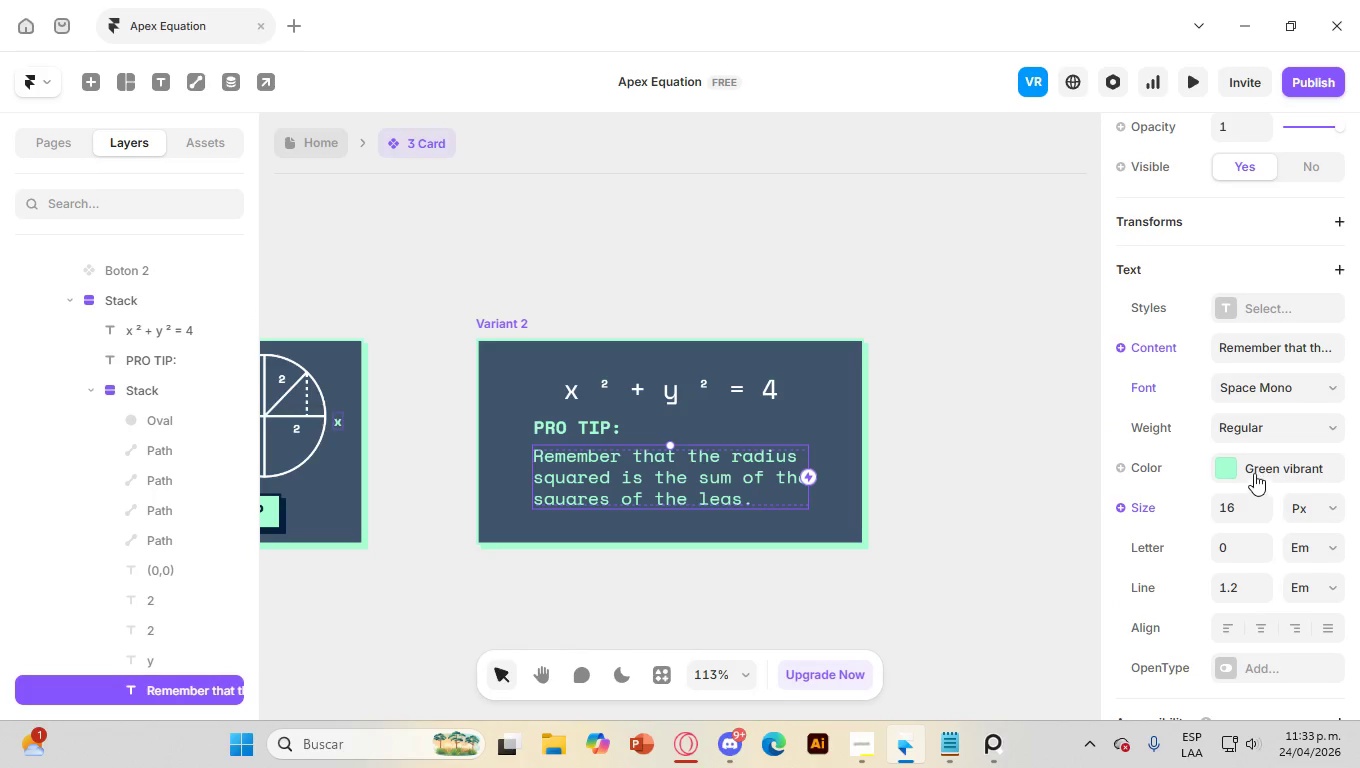 
left_click([1254, 471])
 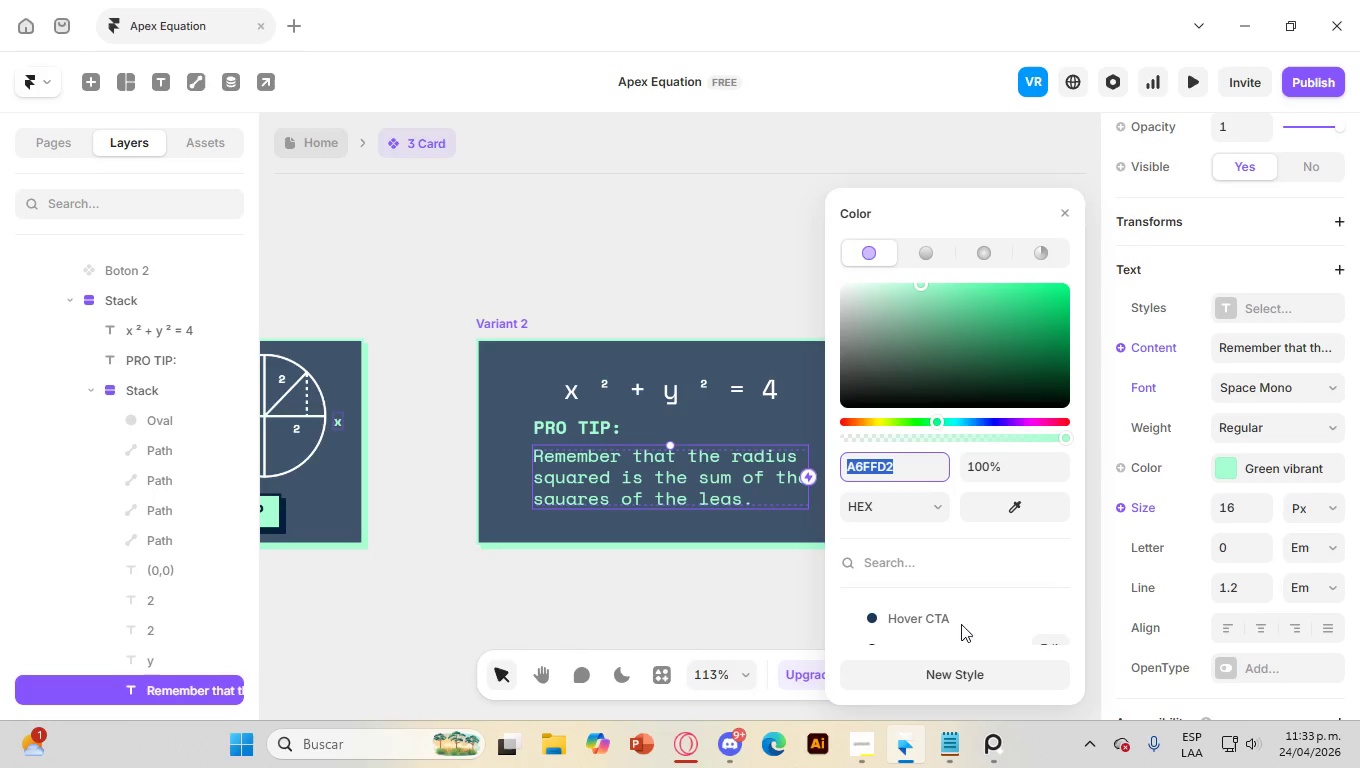 
scroll: coordinate [989, 590], scroll_direction: down, amount: 3.0
 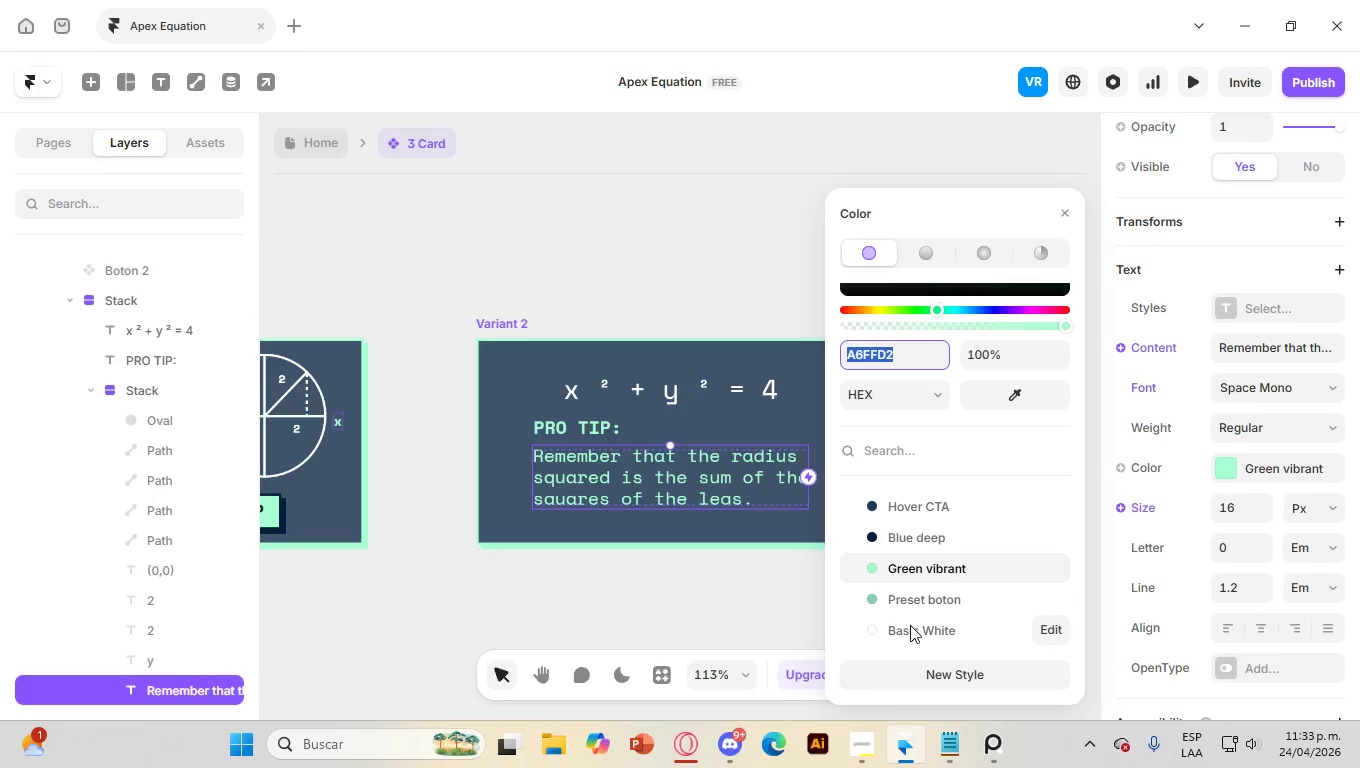 
left_click([911, 626])
 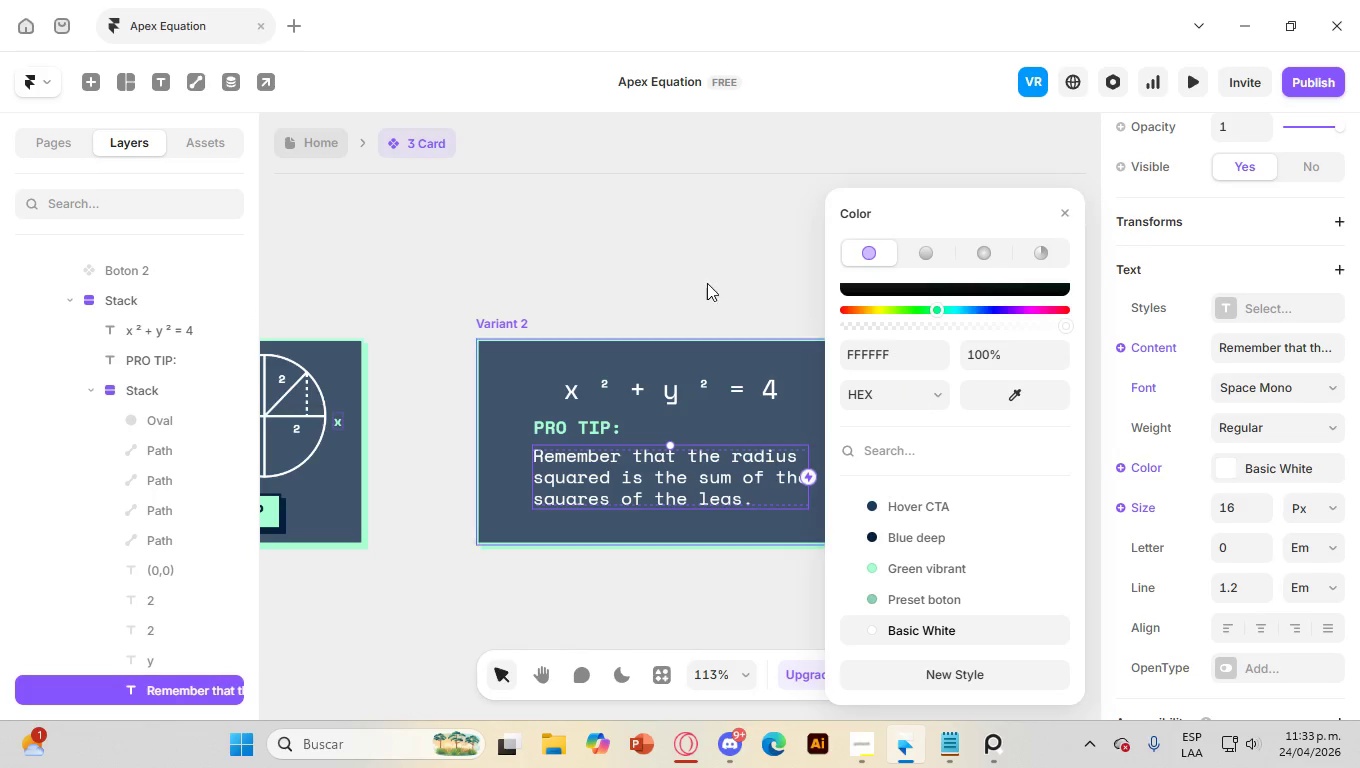 
left_click([606, 221])
 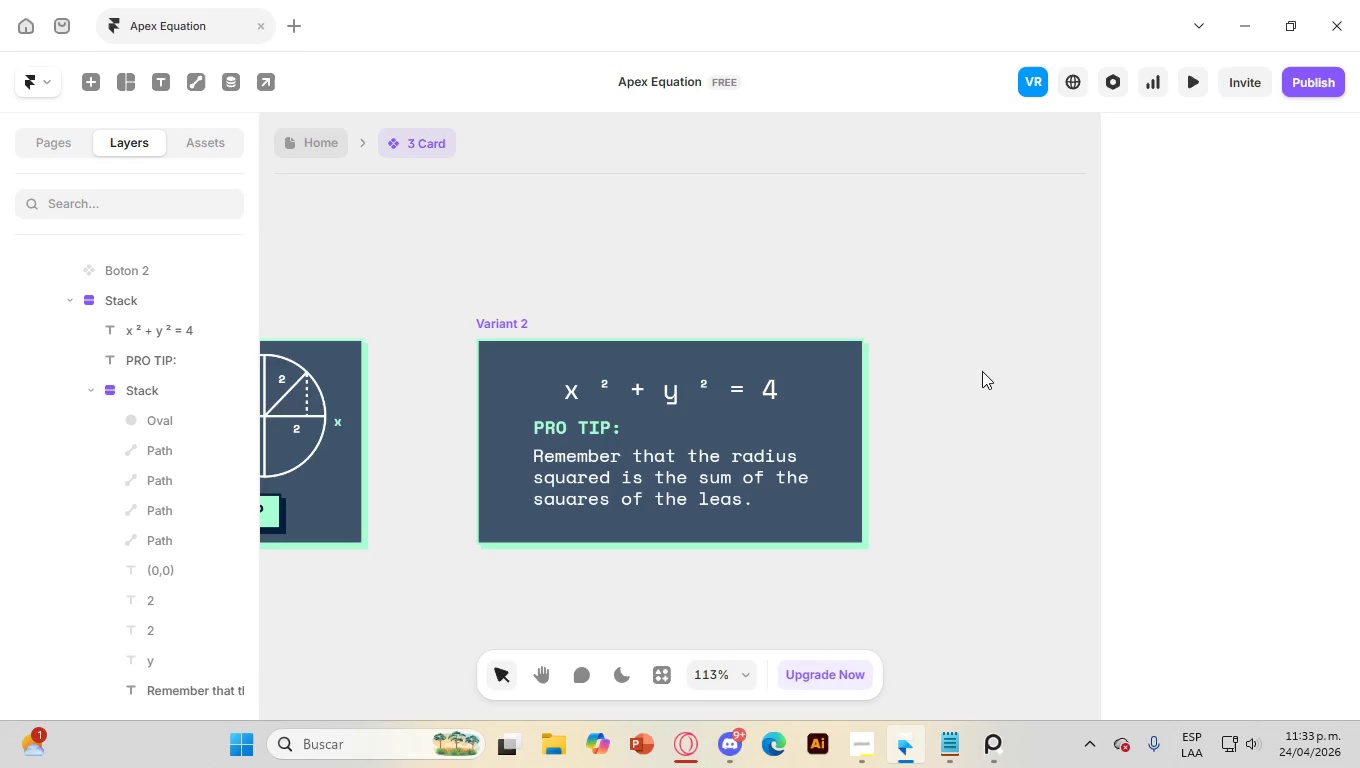 
scroll: coordinate [757, 382], scroll_direction: up, amount: 15.0
 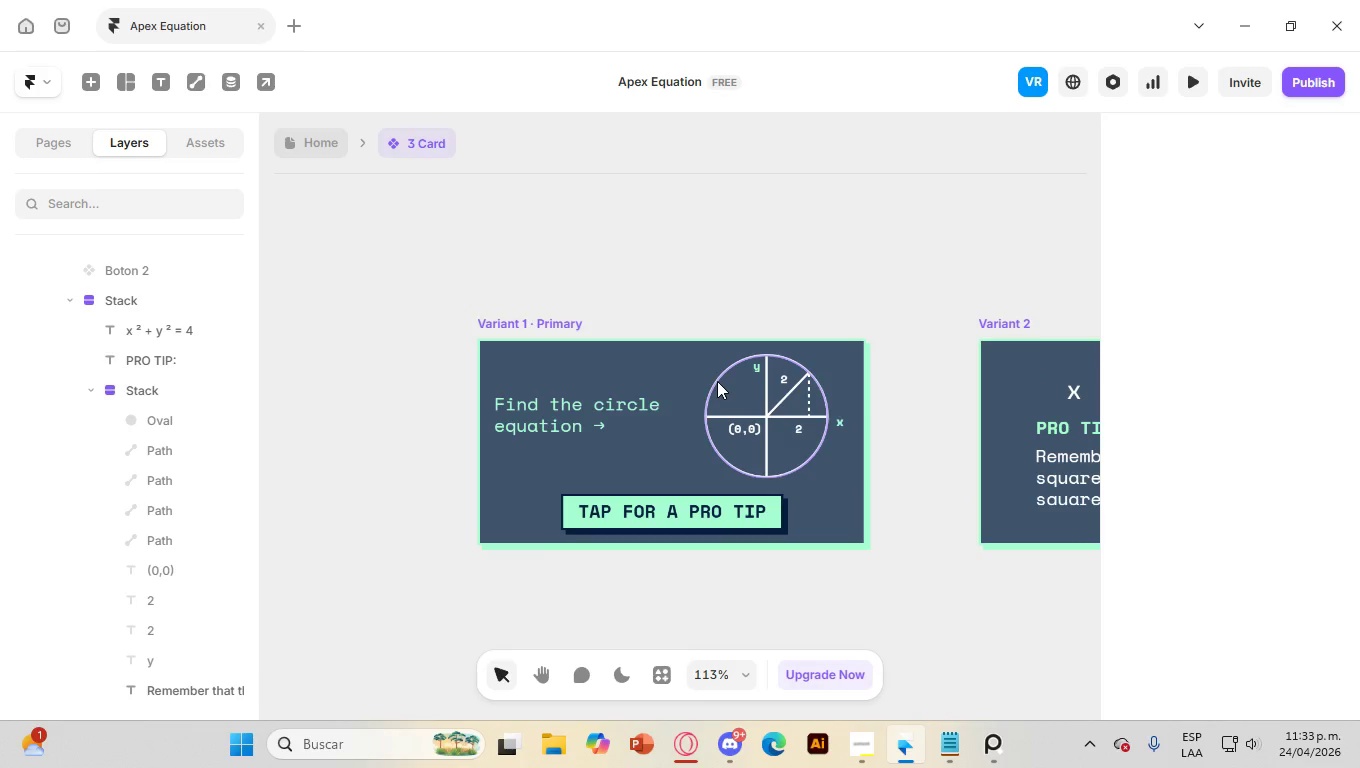 
scroll: coordinate [737, 387], scroll_direction: down, amount: 11.0
 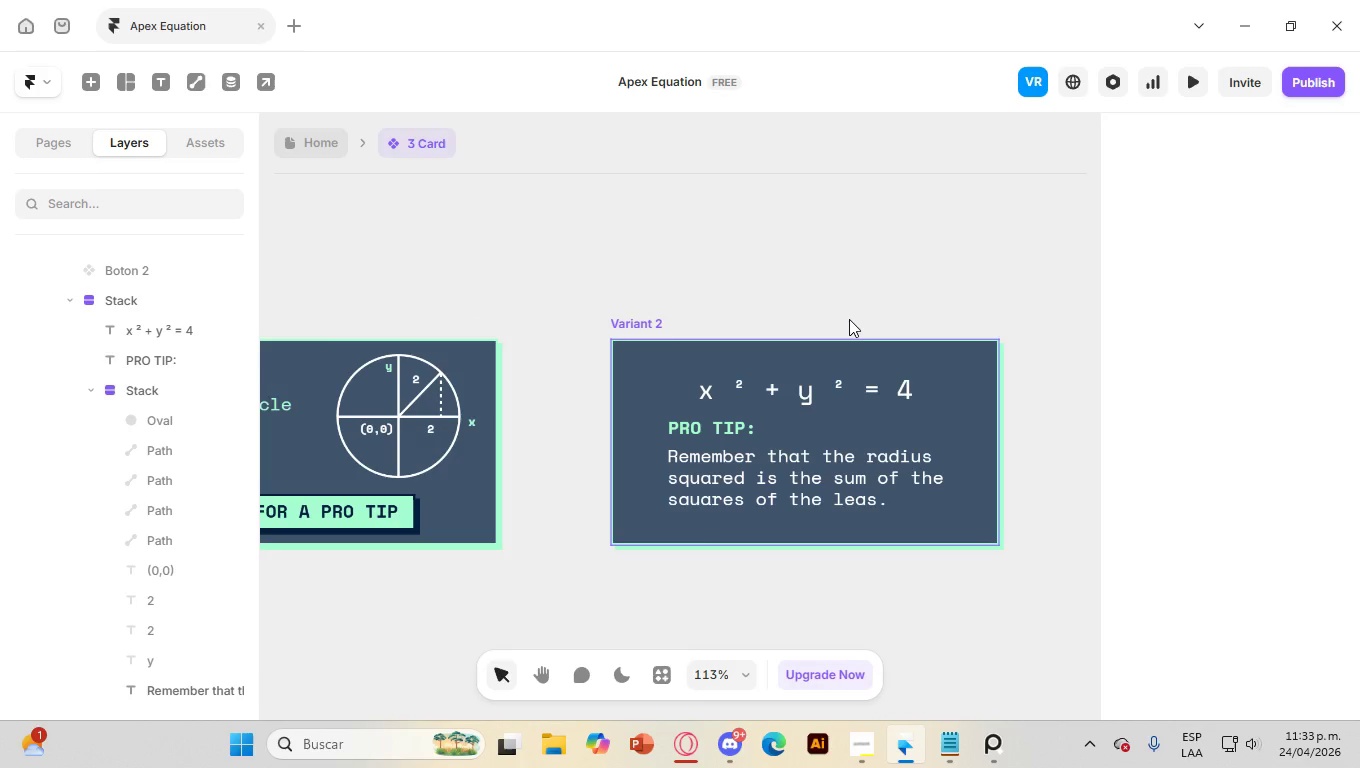 
hold_key(key=ControlLeft, duration=2.08)
scroll: coordinate [847, 324], scroll_direction: down, amount: 3.0
 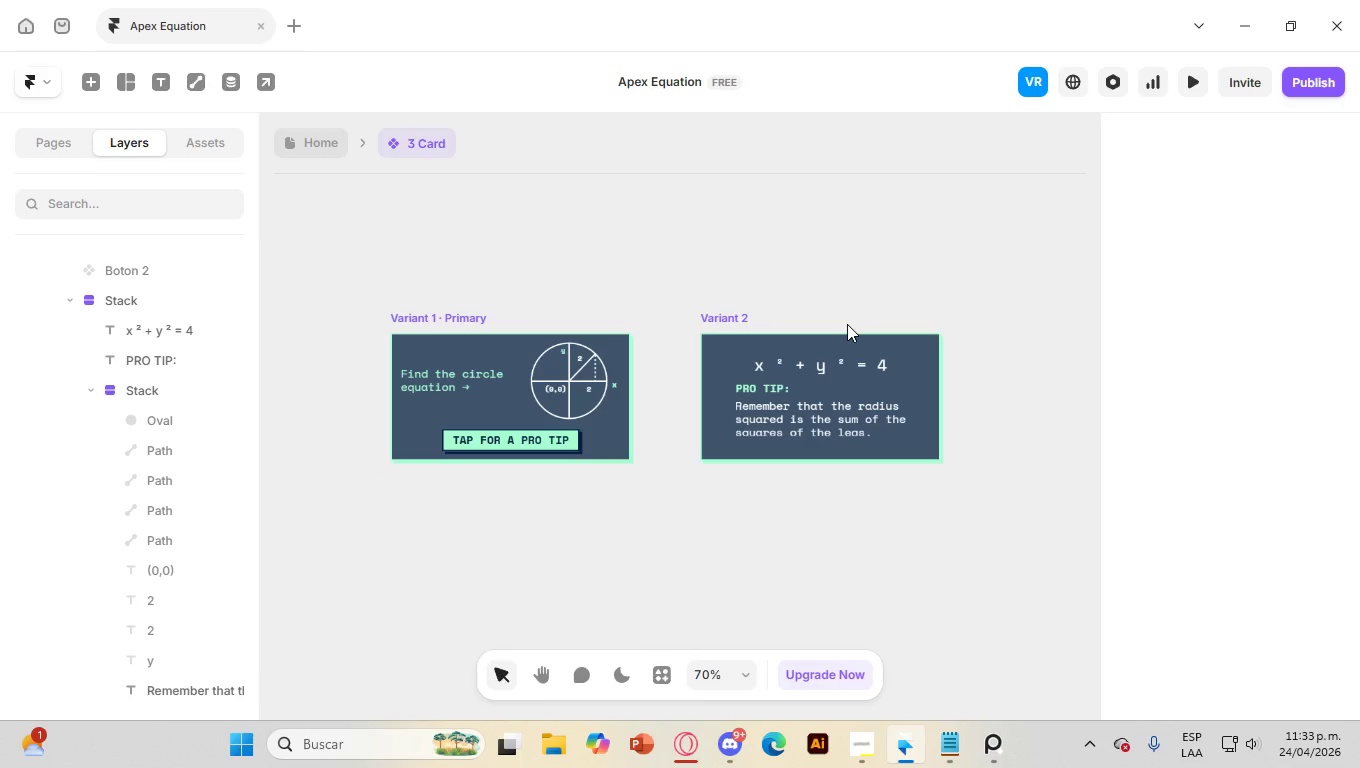 
scroll: coordinate [847, 324], scroll_direction: up, amount: 1.0
 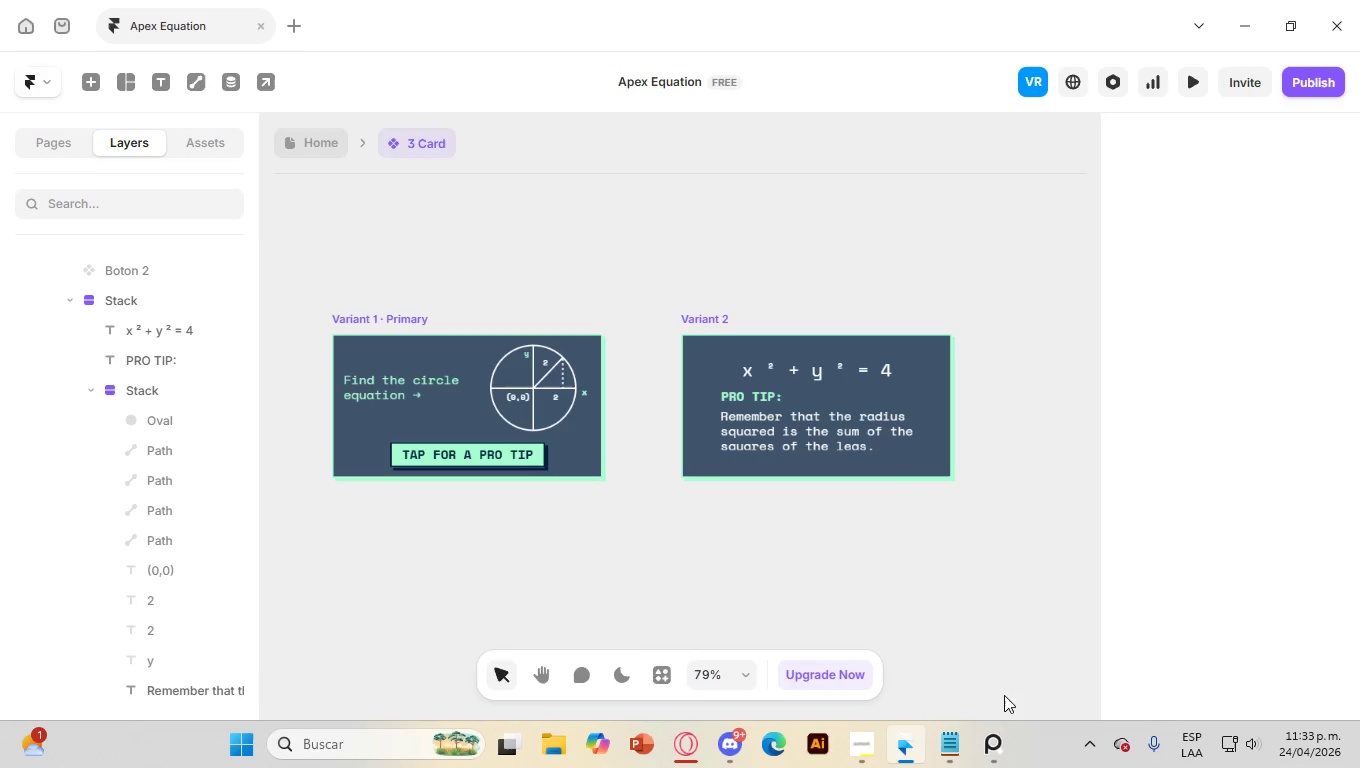 
left_click([983, 751])
 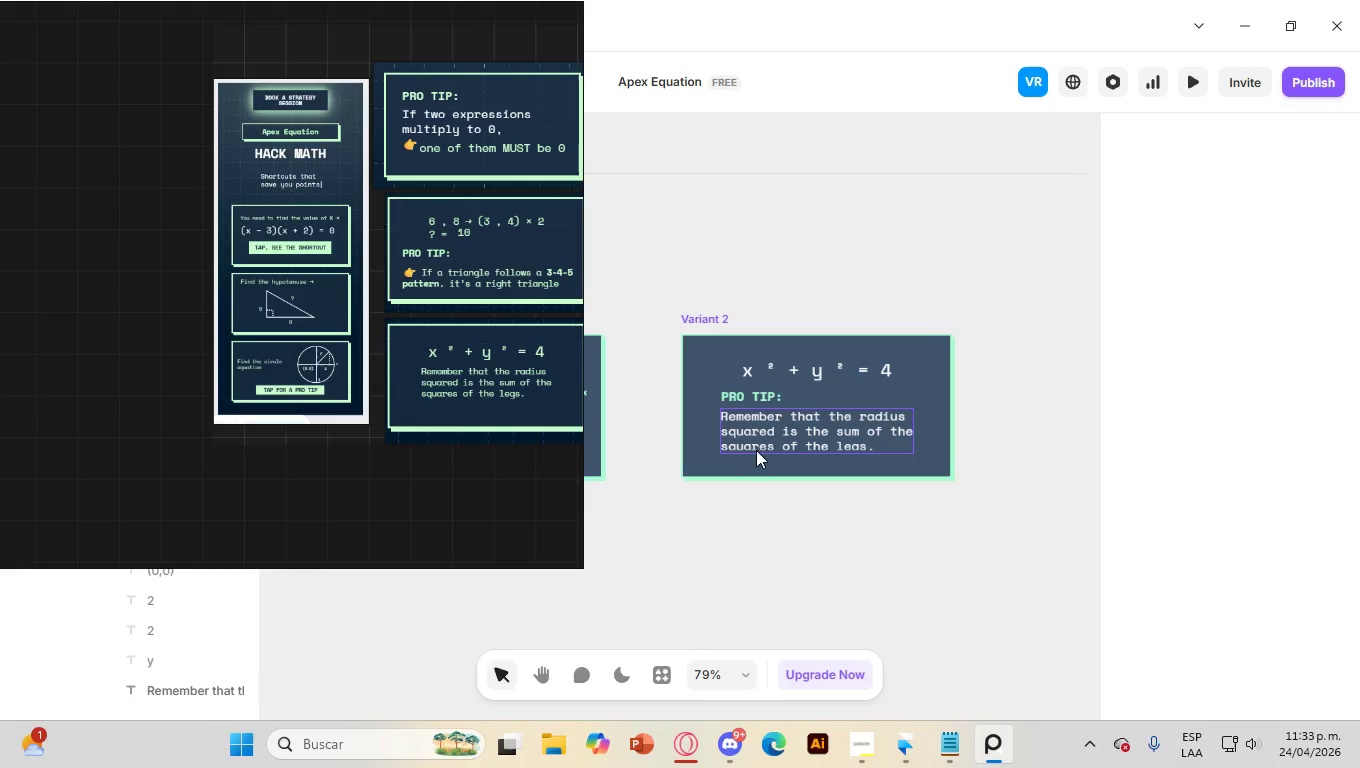 
wait(5.58)
 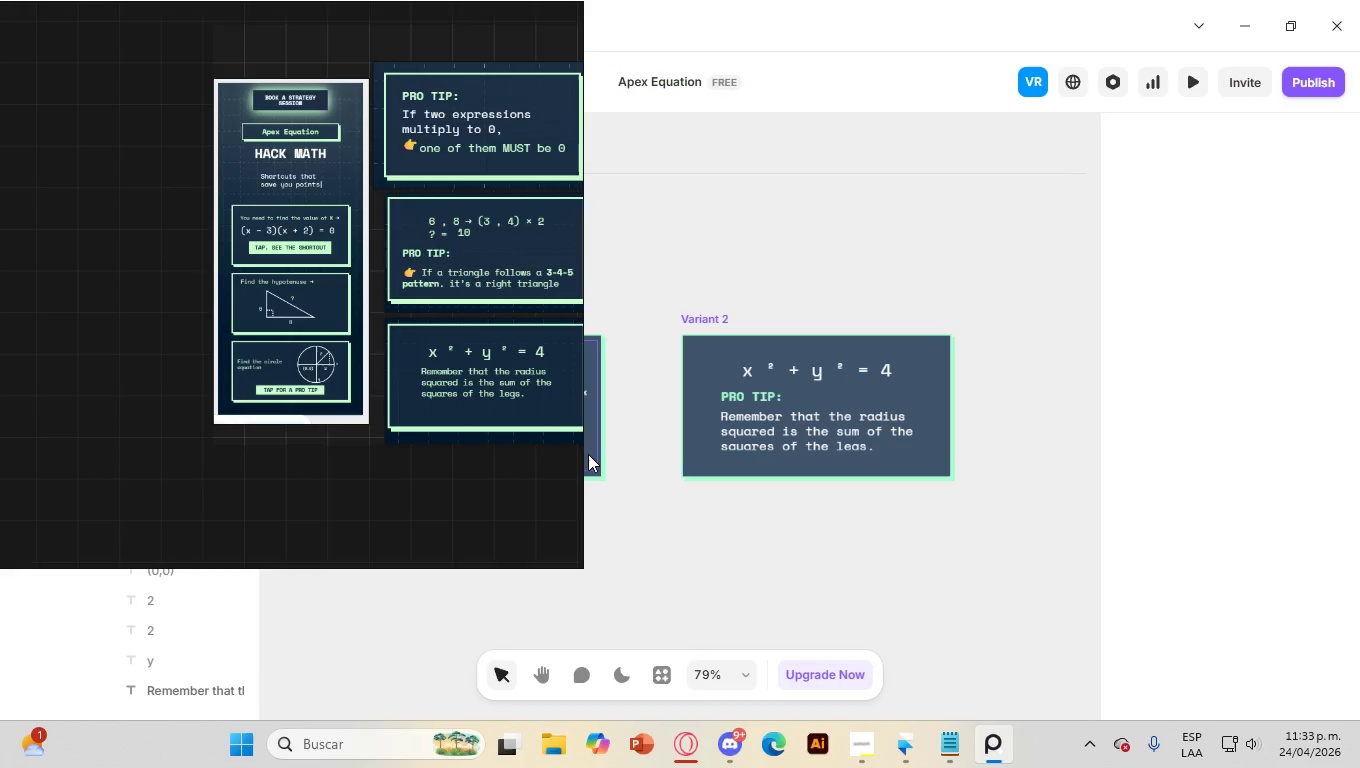 
left_click([756, 436])
 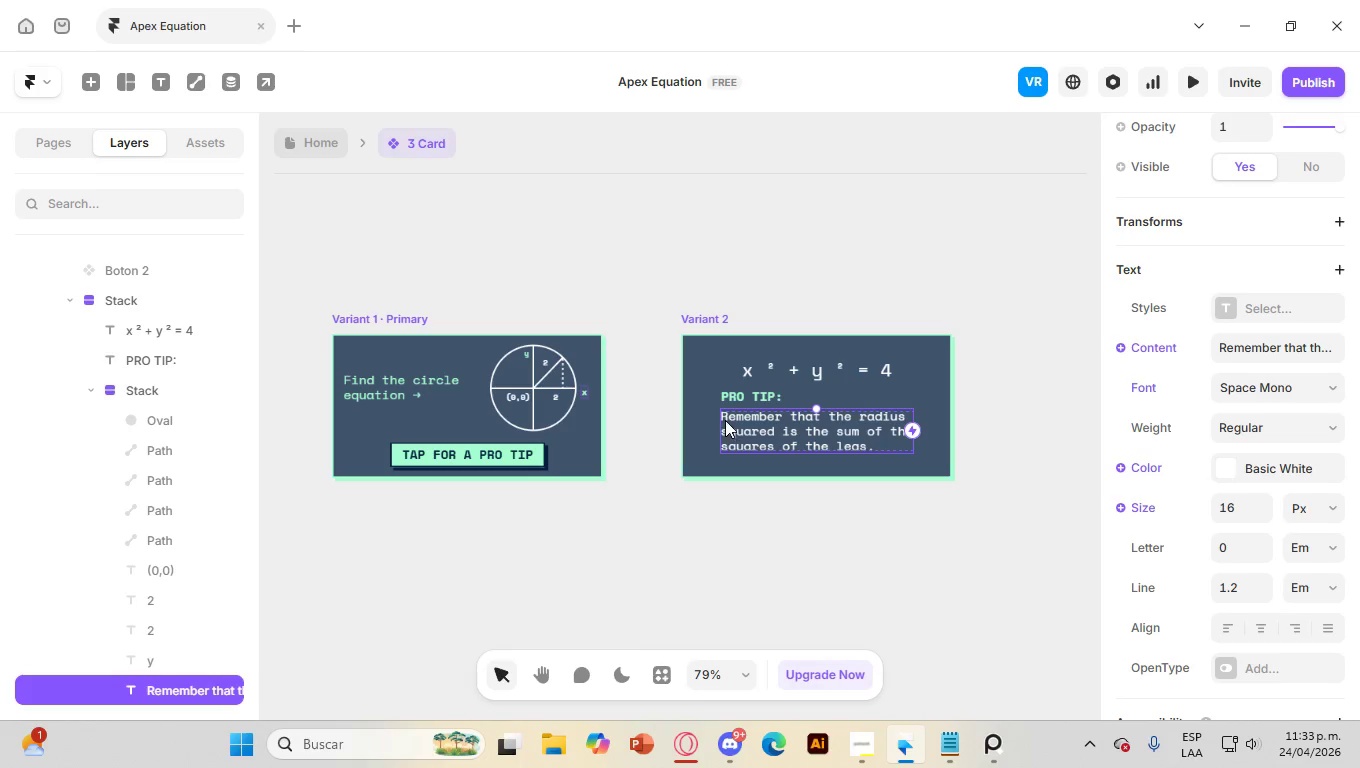 
double_click([725, 420])
 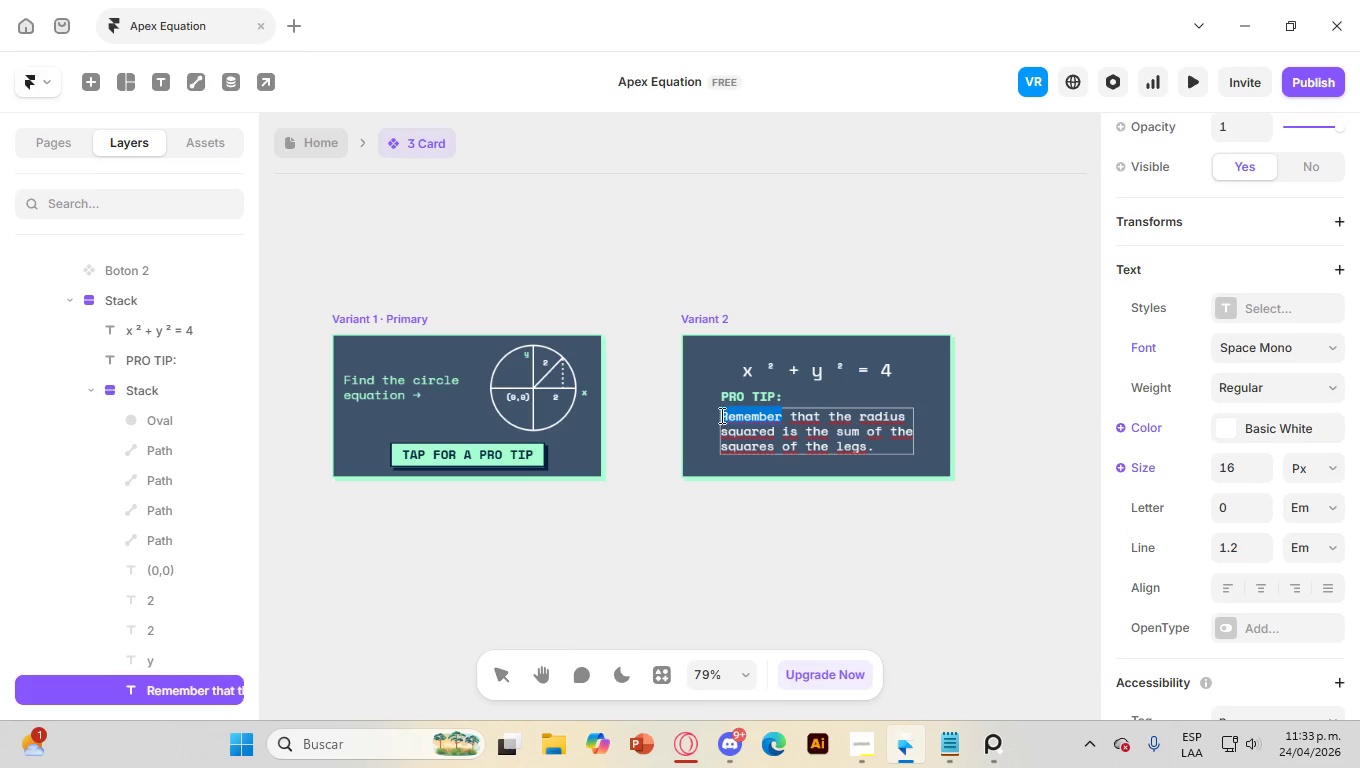 
left_click([720, 415])
 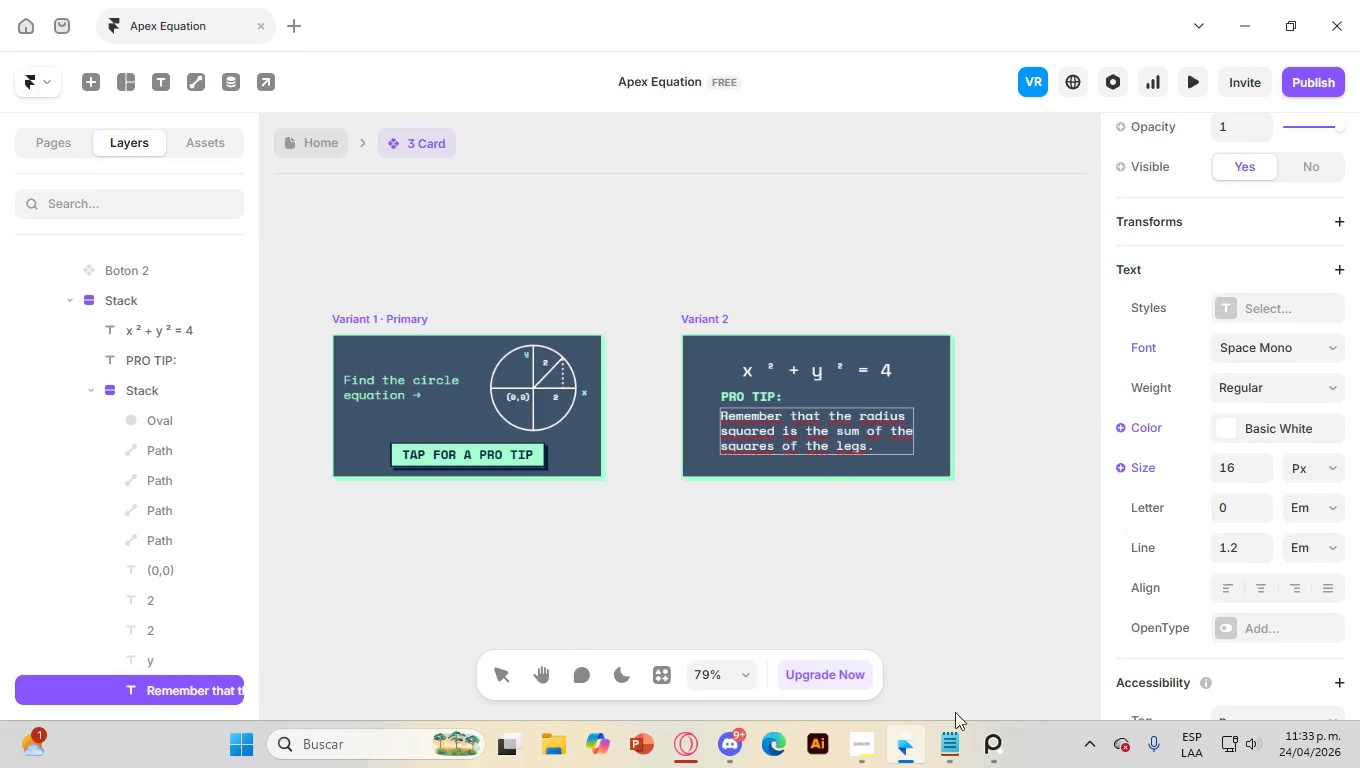 
left_click([945, 743])
 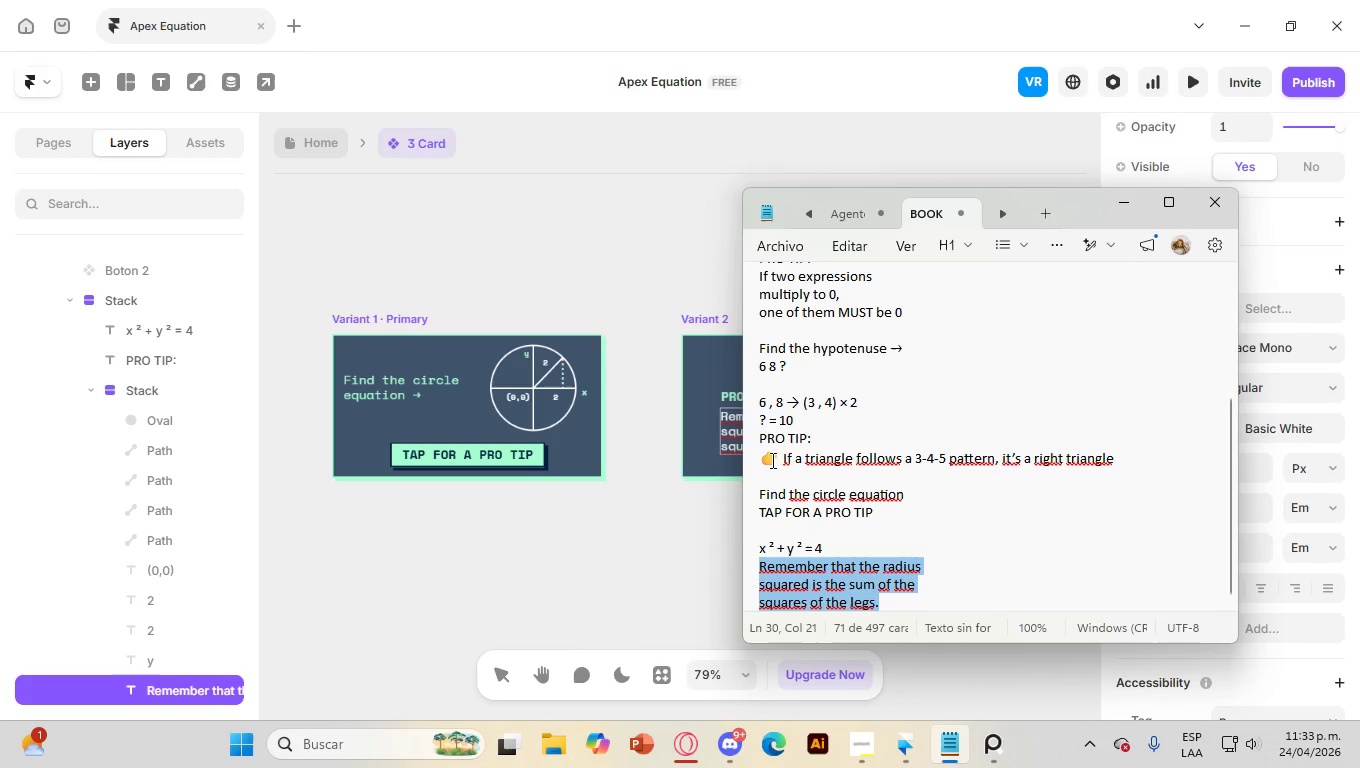 
left_click_drag(start_coordinate=[777, 459], to_coordinate=[756, 460])
 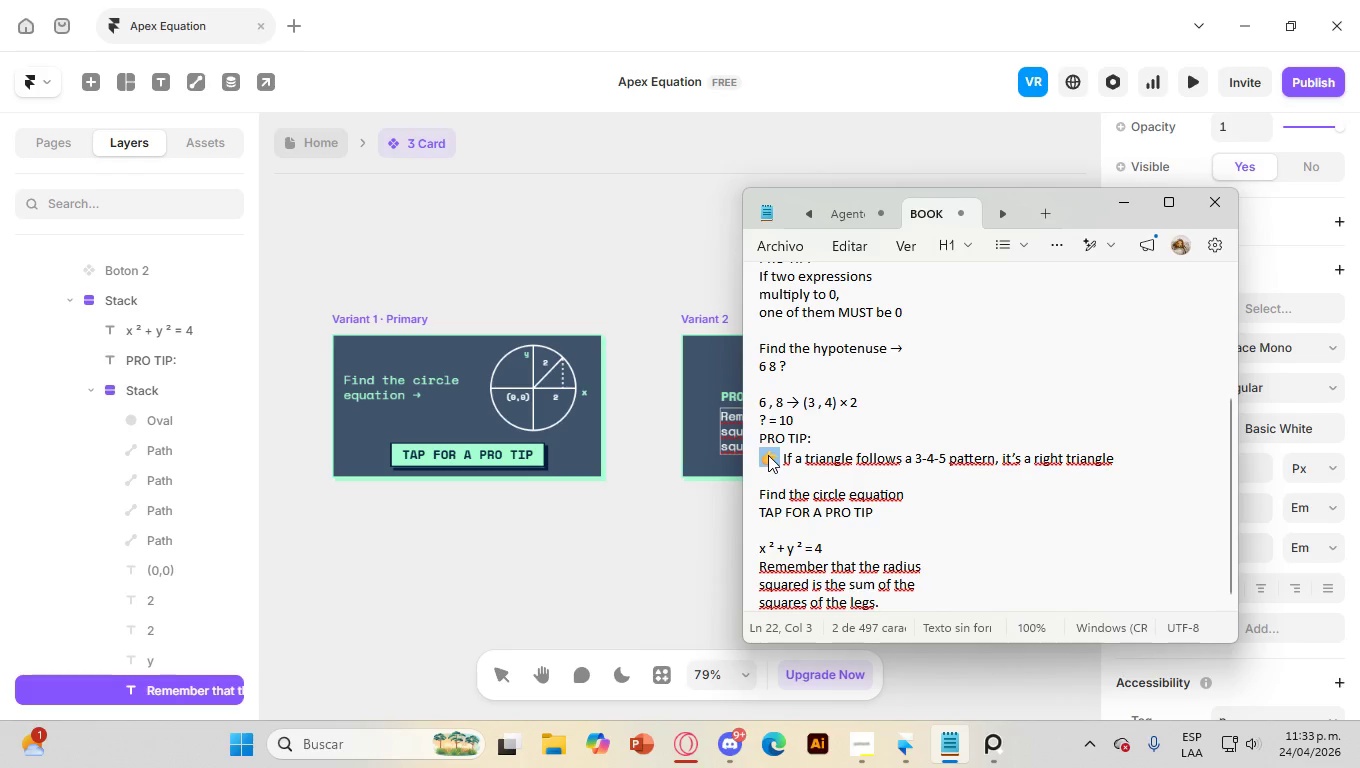 
right_click([768, 455])
 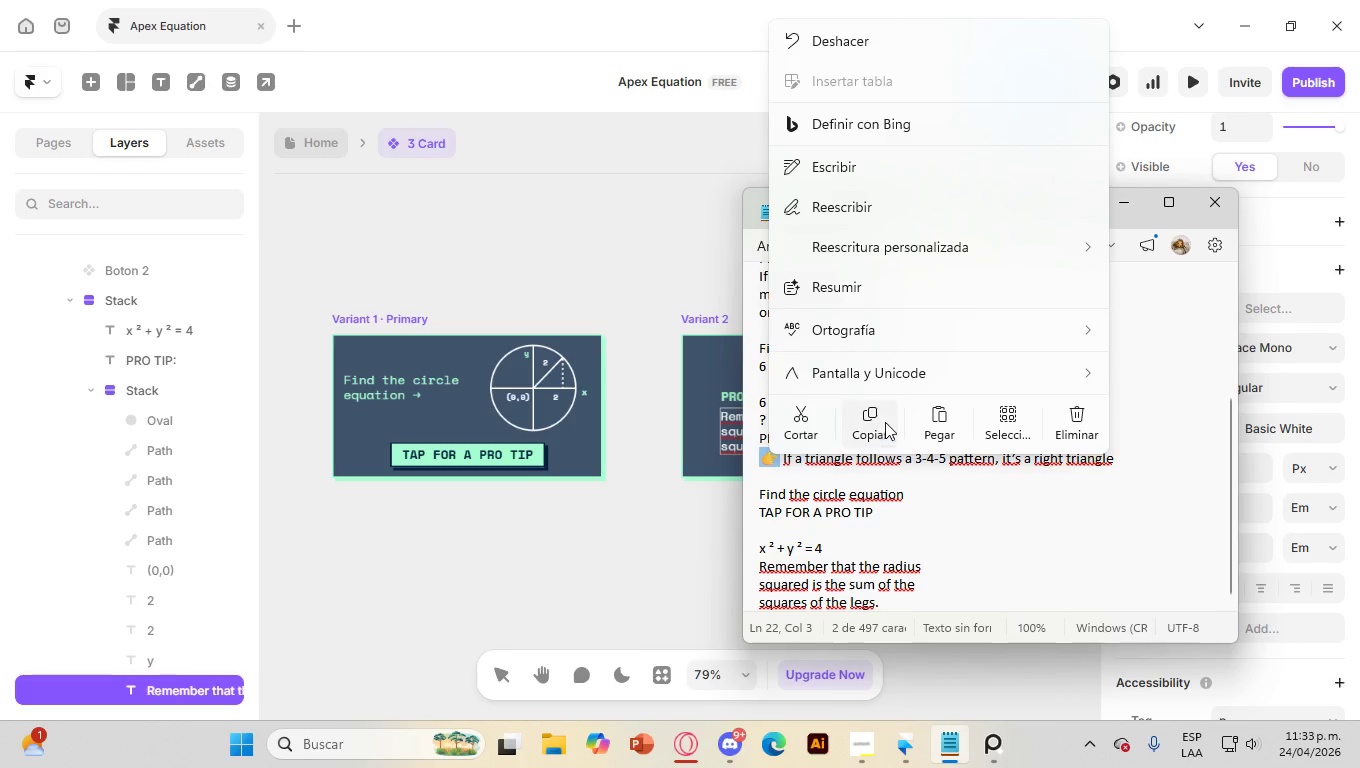 
left_click([886, 417])
 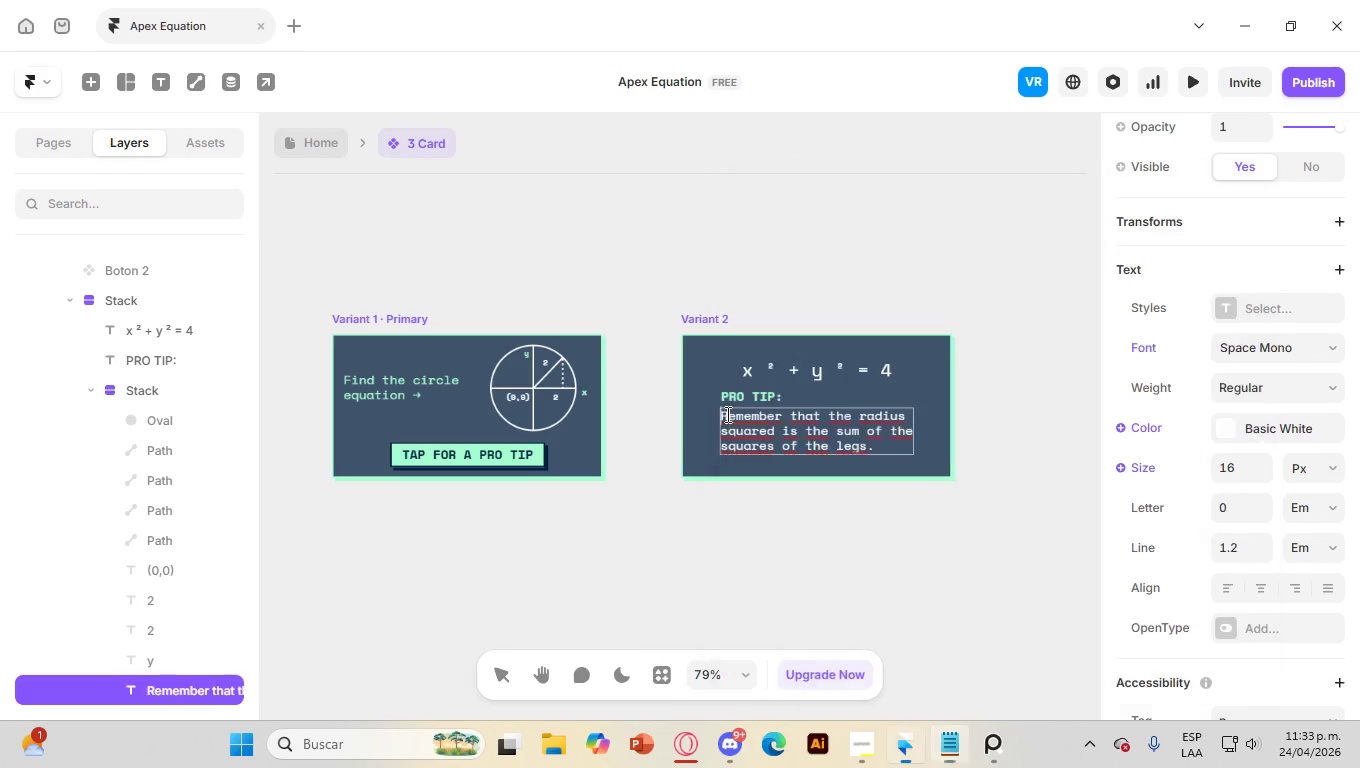 
double_click([726, 414])
 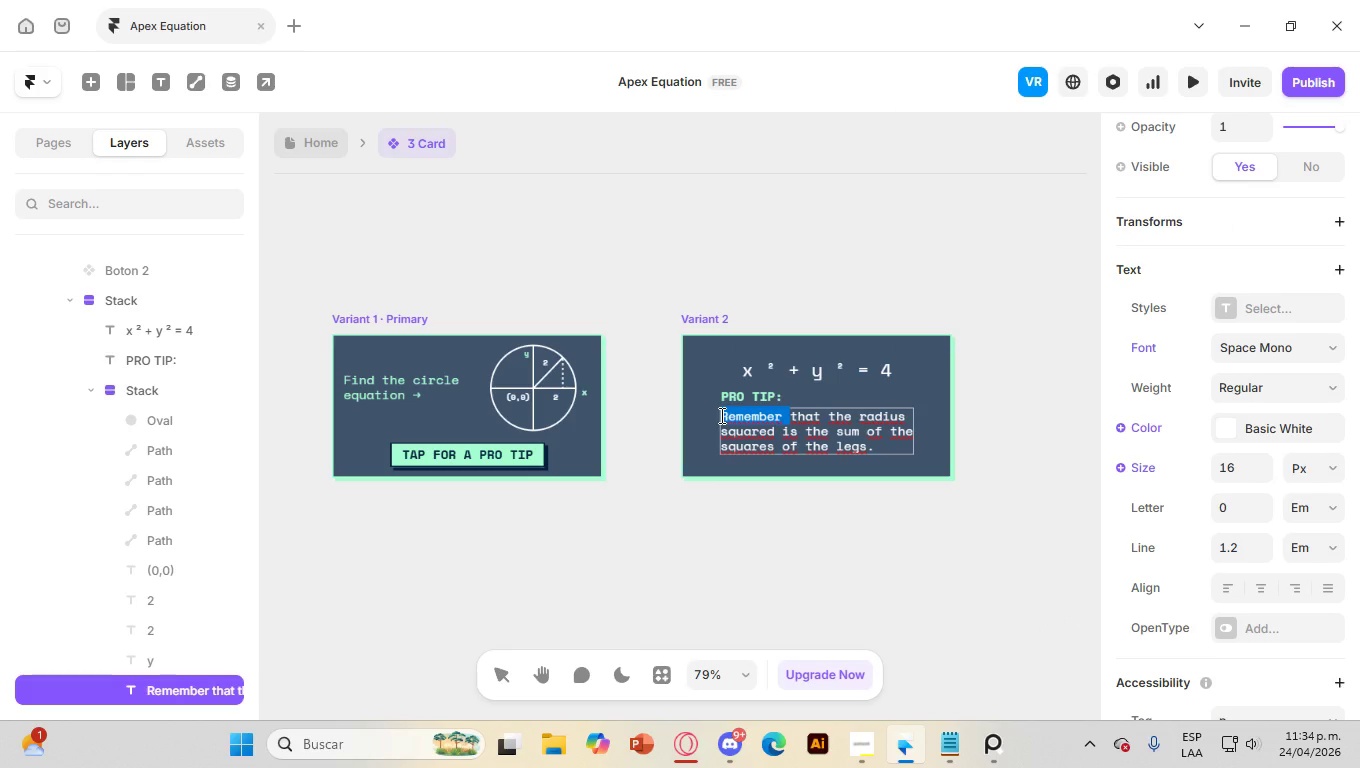 
left_click([720, 415])
 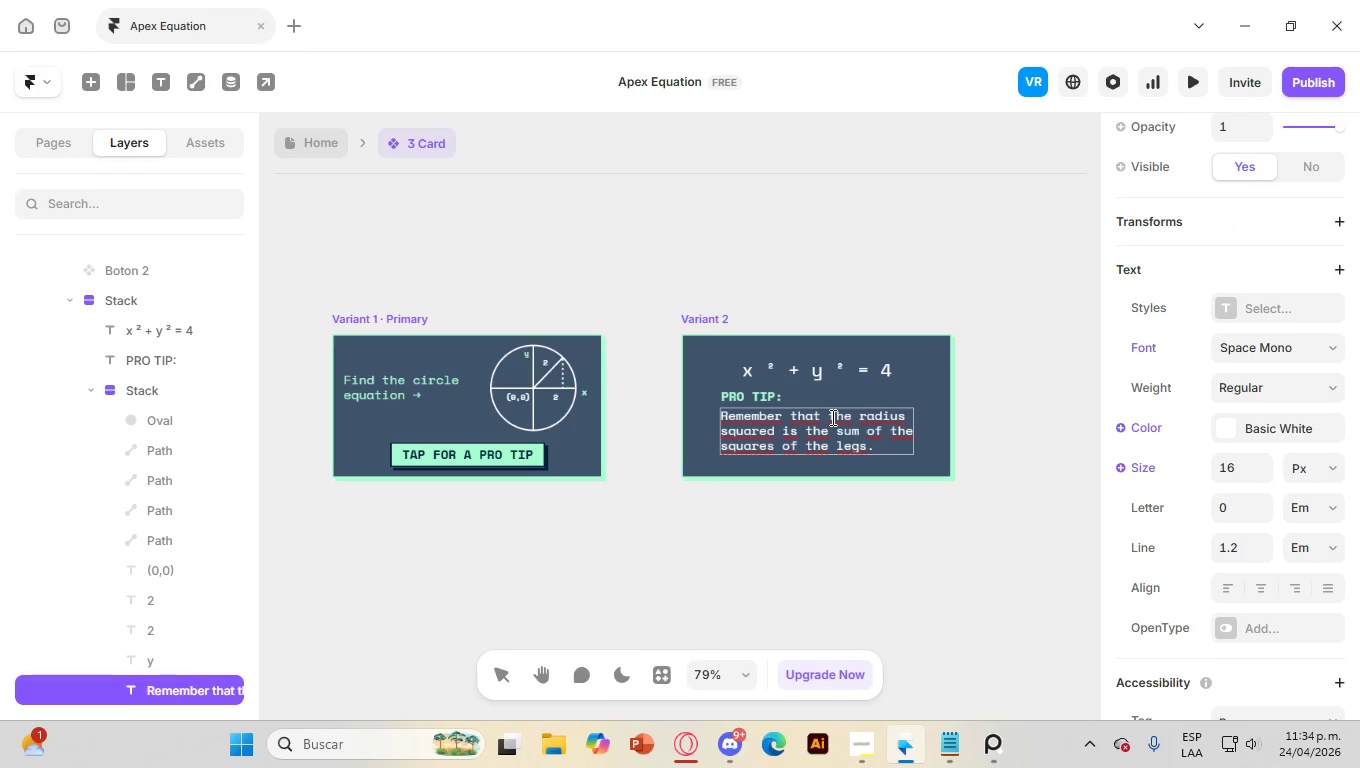 
key(Control+V)
 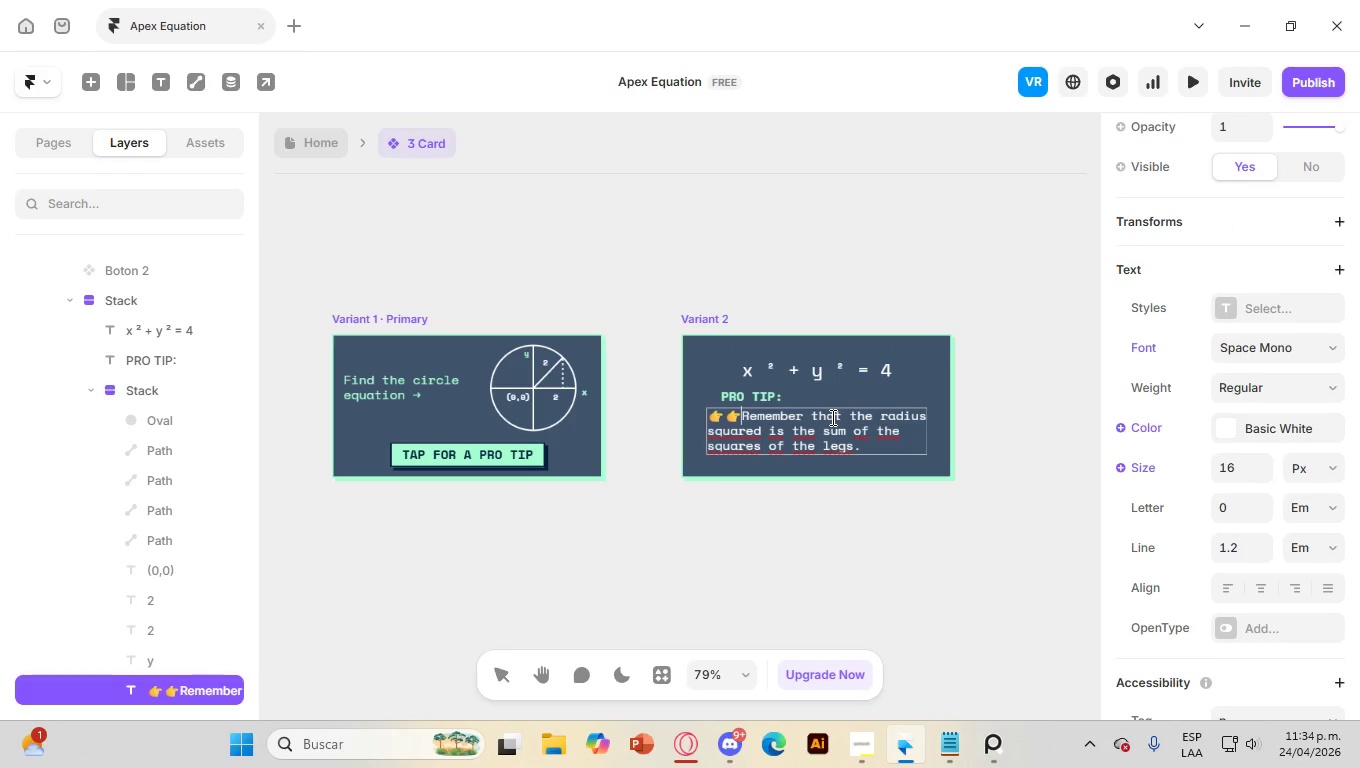 
key(Control+V)
 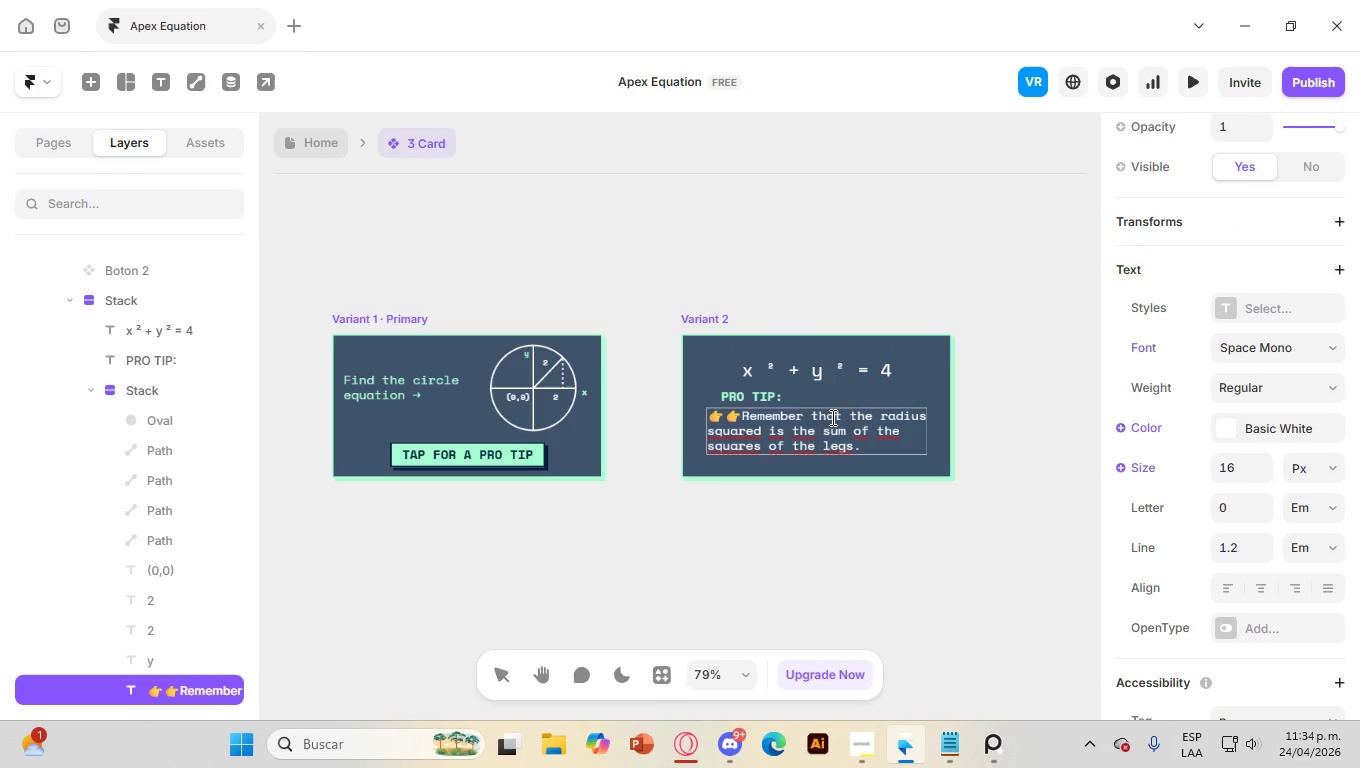 
key(Backspace)
 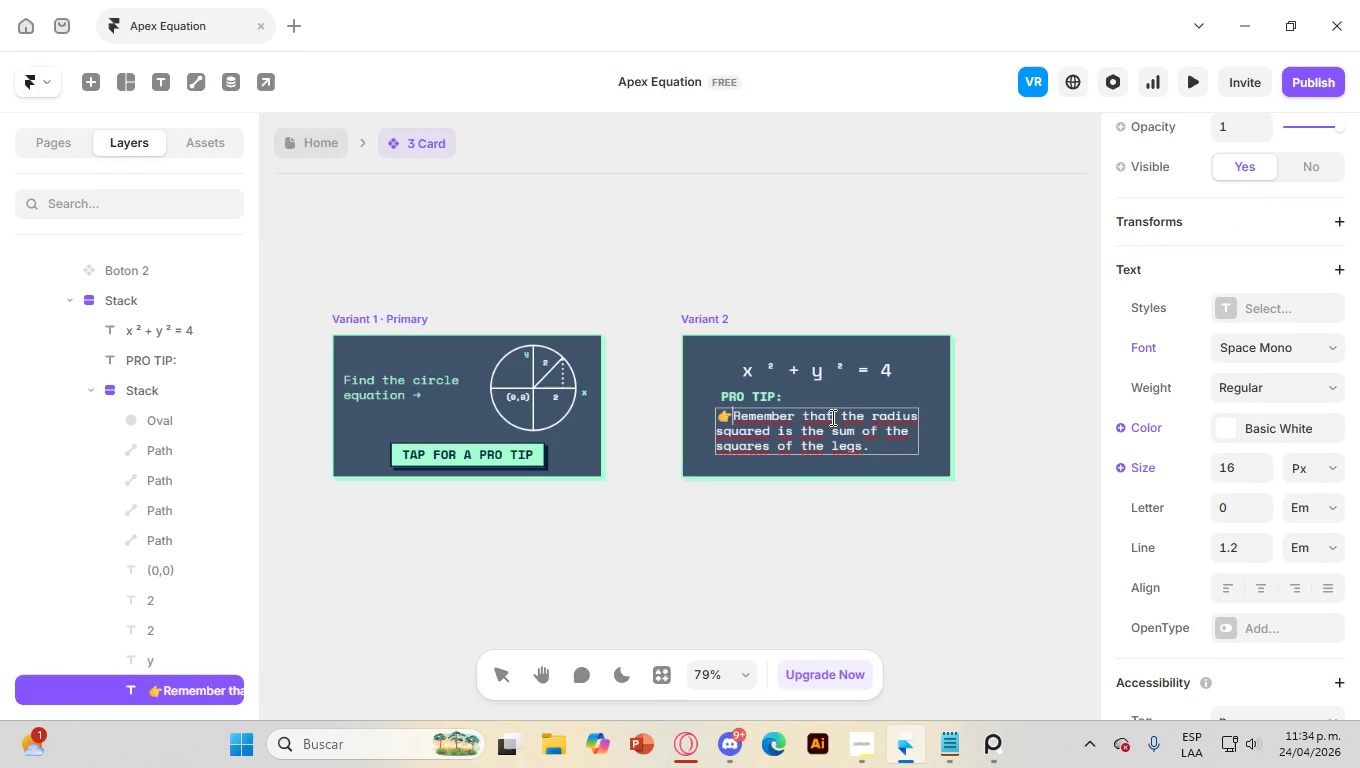 
key(Space)
 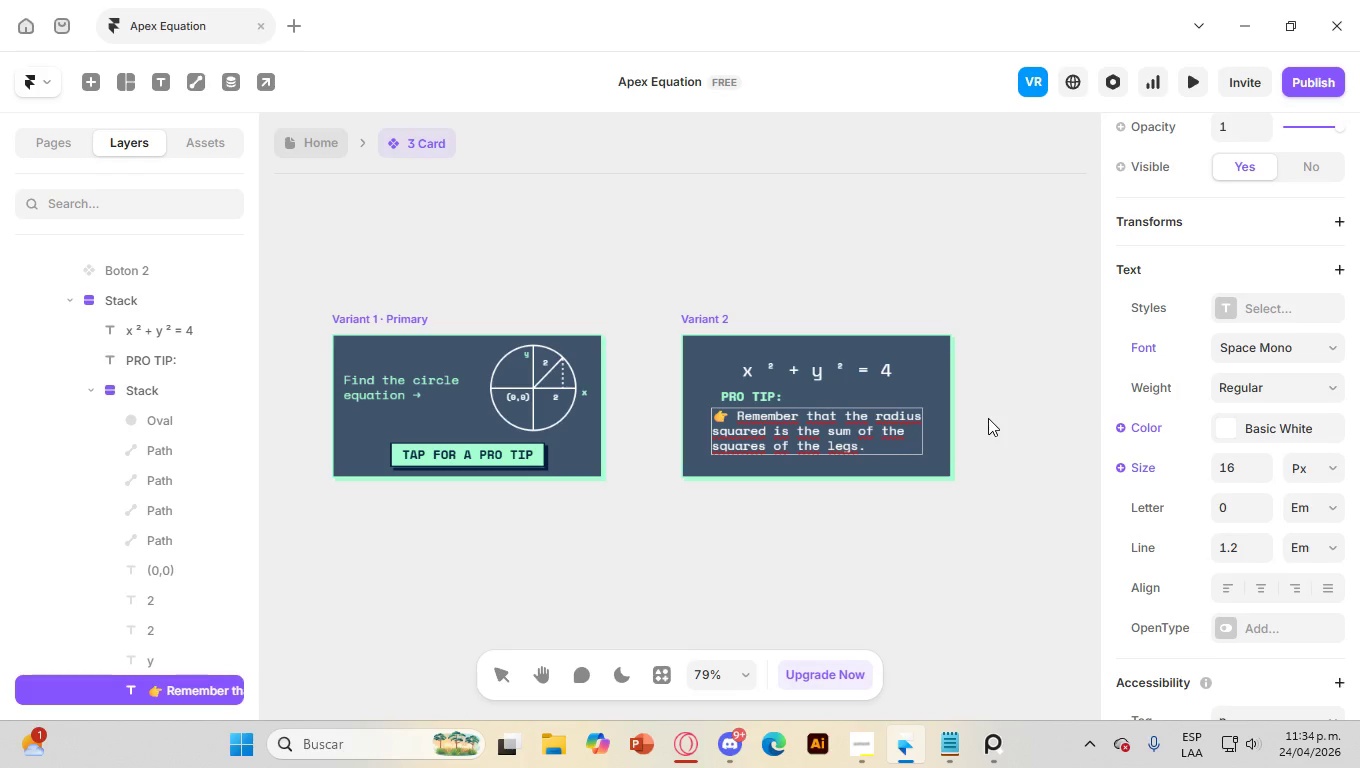 
left_click([988, 418])
 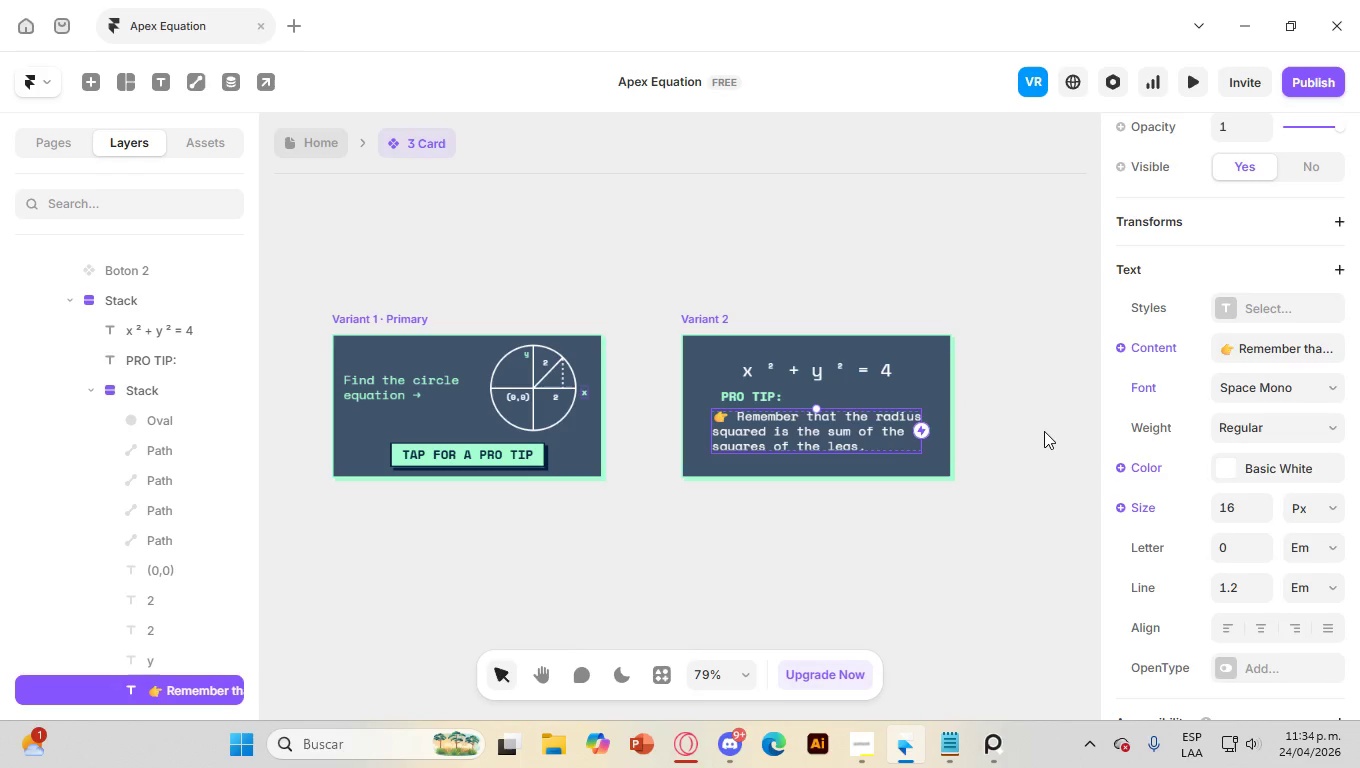 
left_click([1049, 431])
 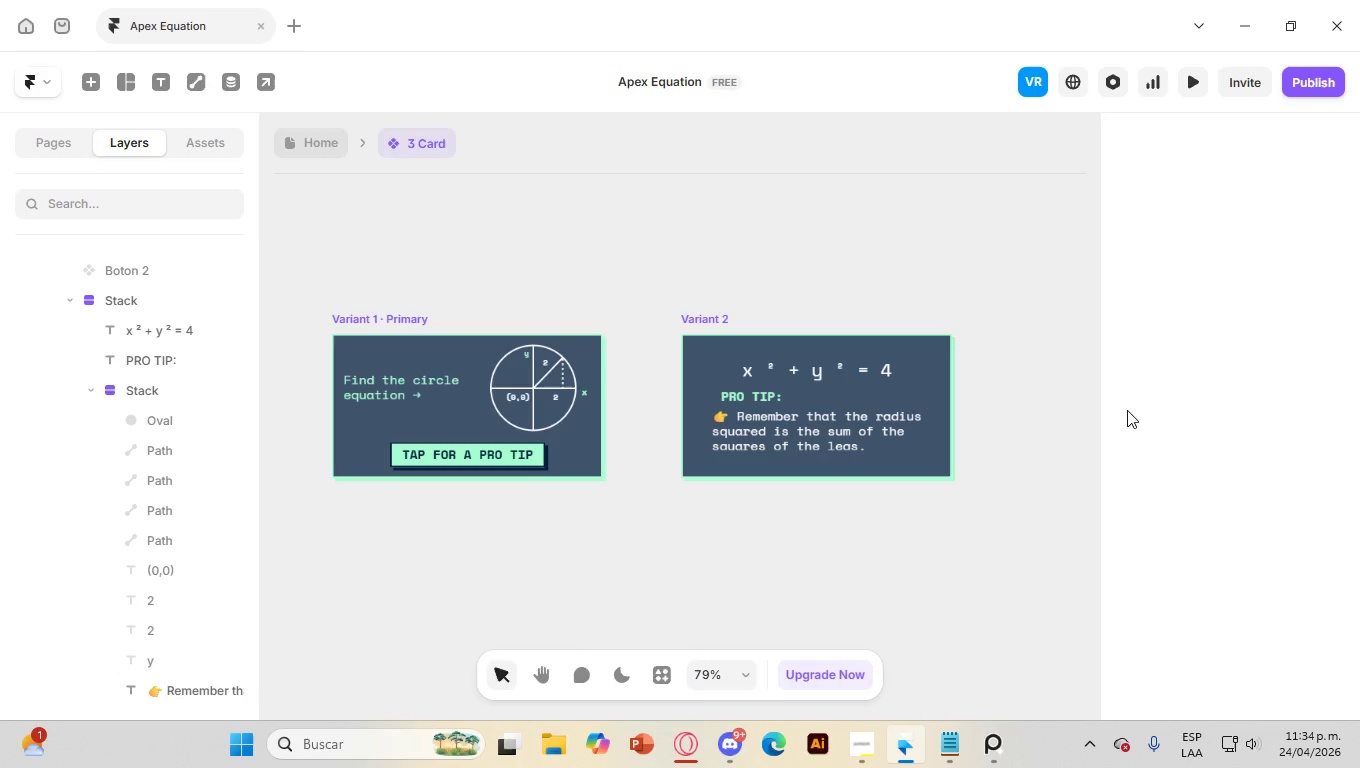 
left_click([752, 390])
 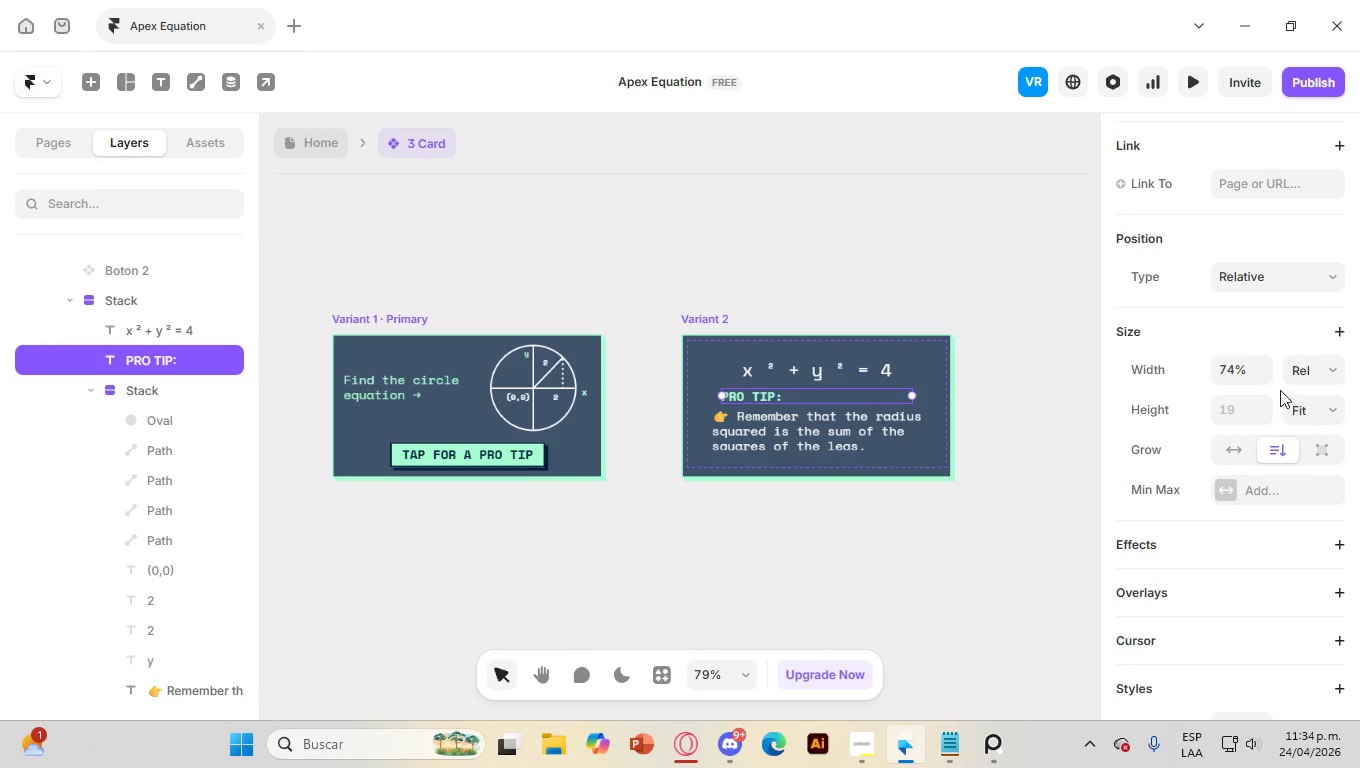 
left_click([1217, 369])
 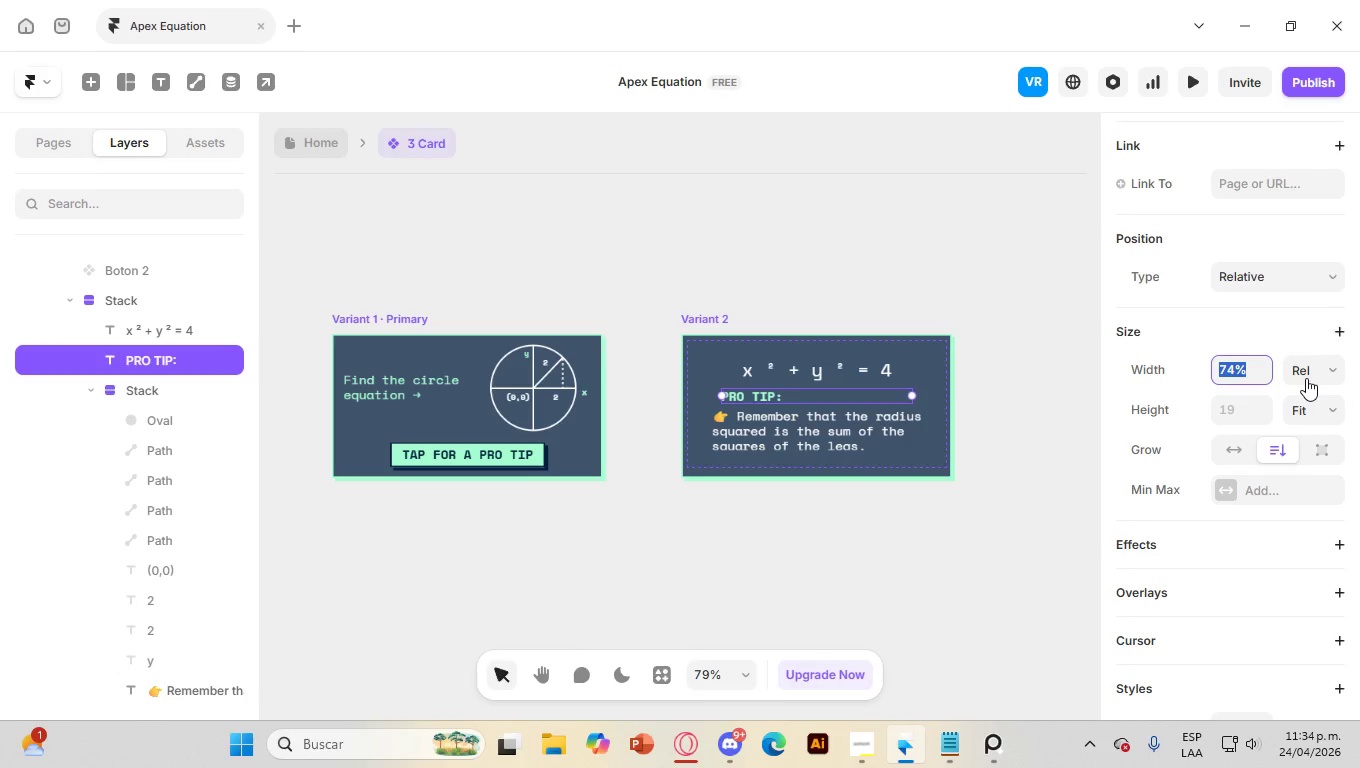 
key(ArrowUp)
 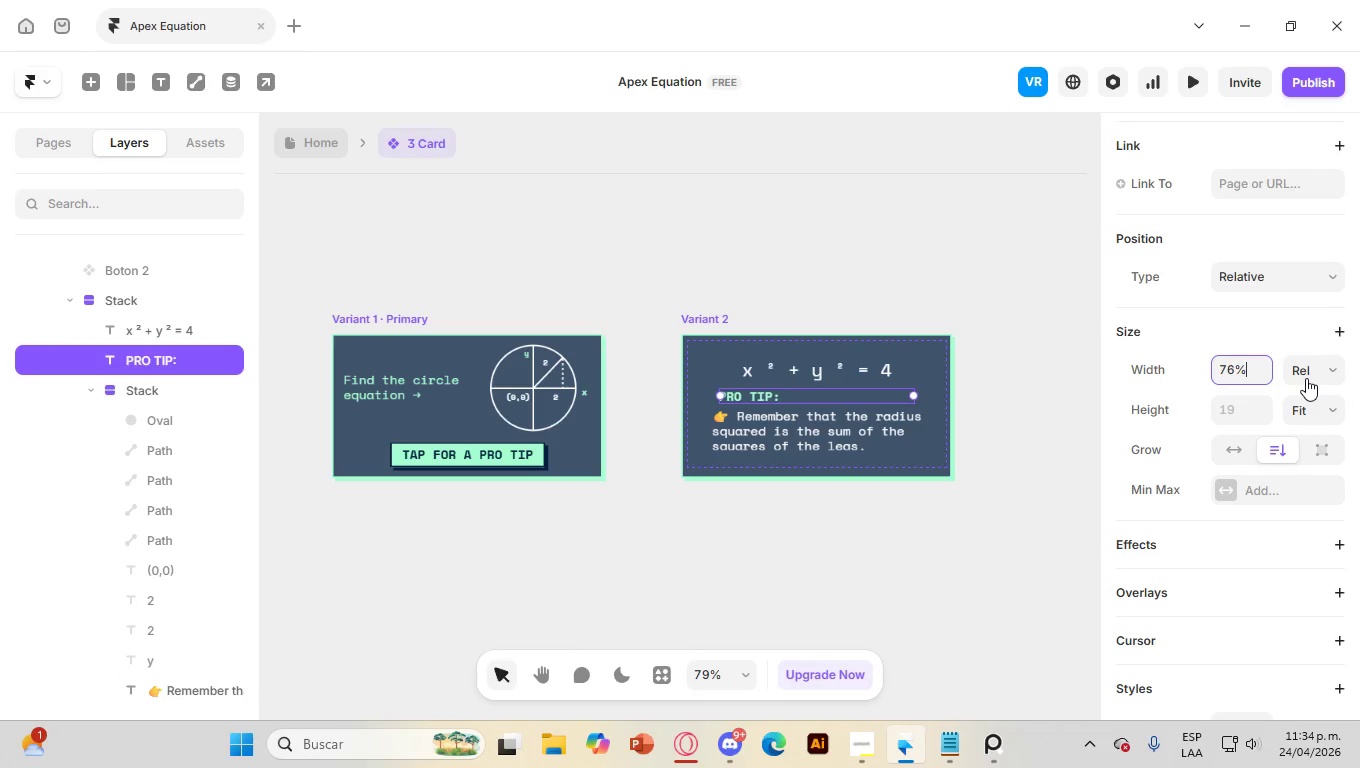 
key(ArrowUp)
 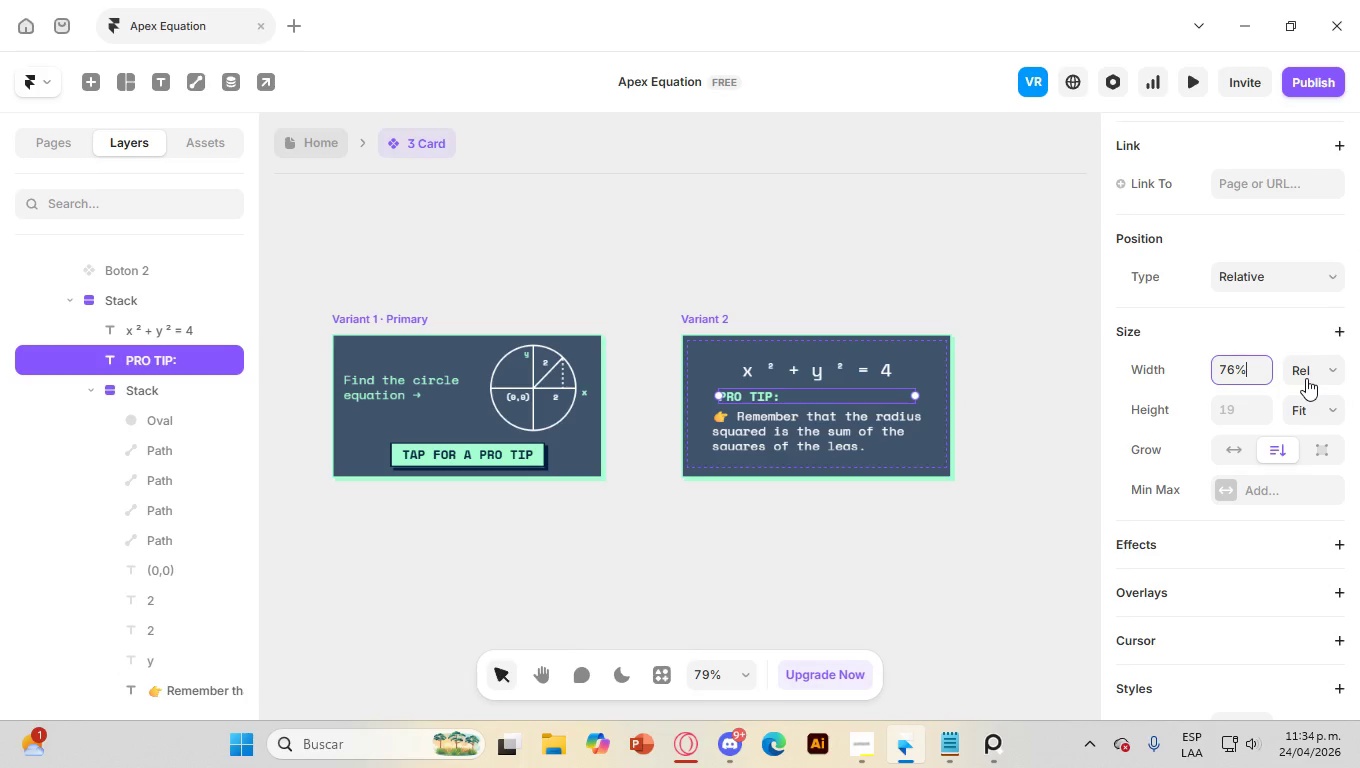 
key(ArrowUp)
 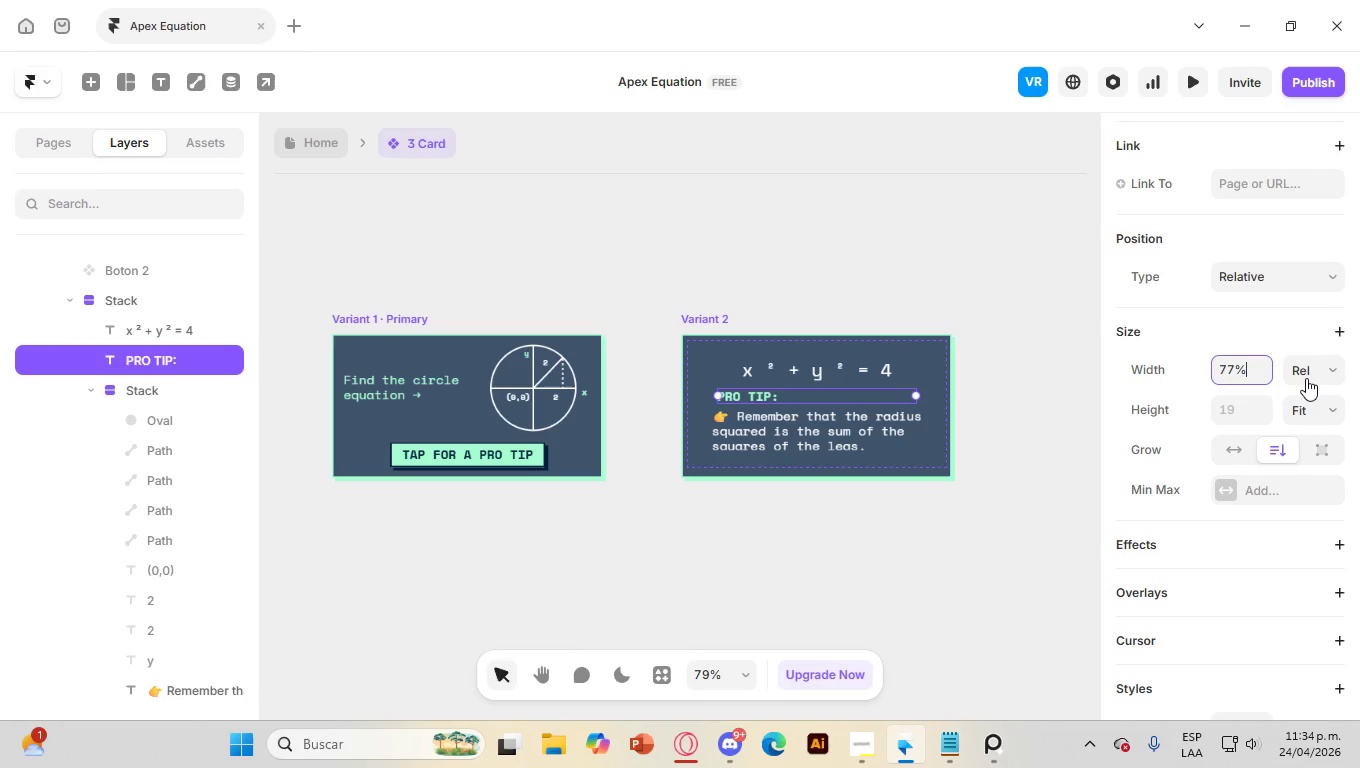 
key(ArrowUp)
 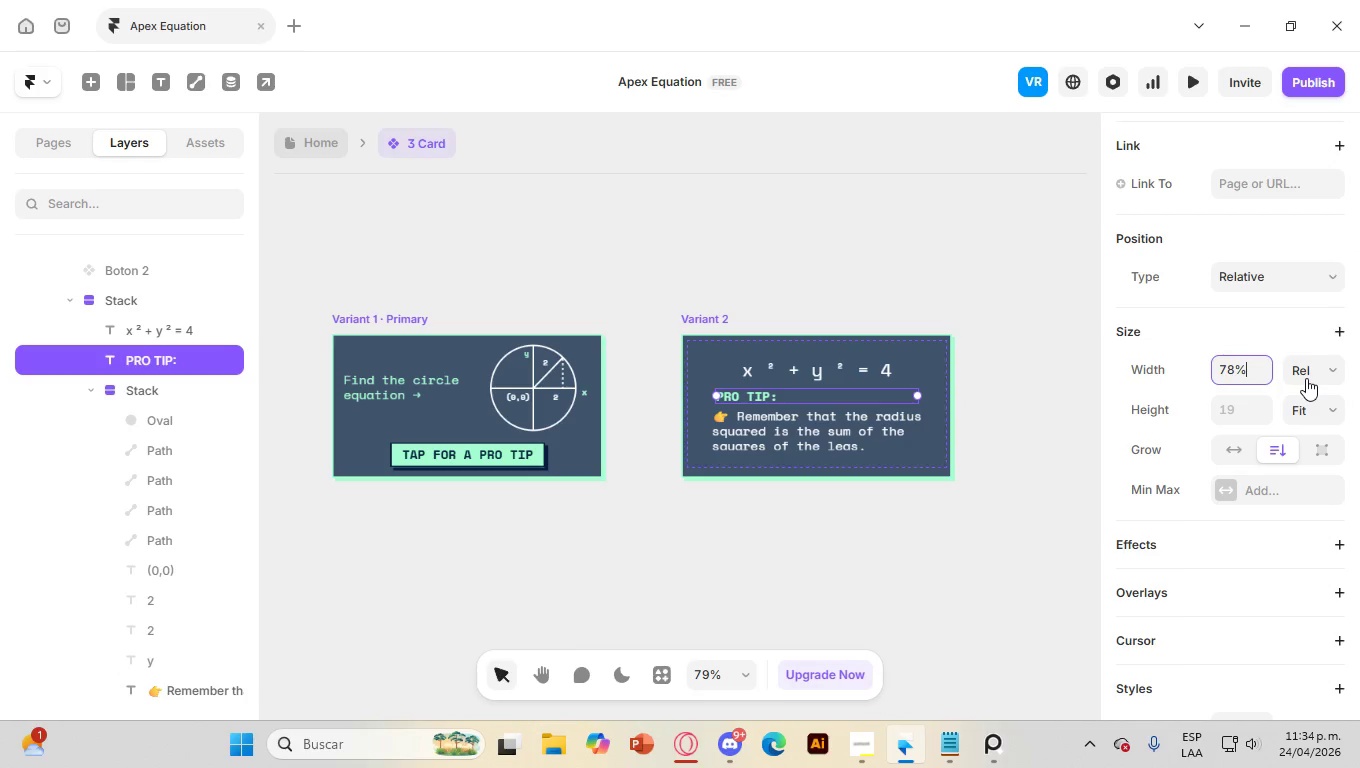 
key(ArrowUp)
 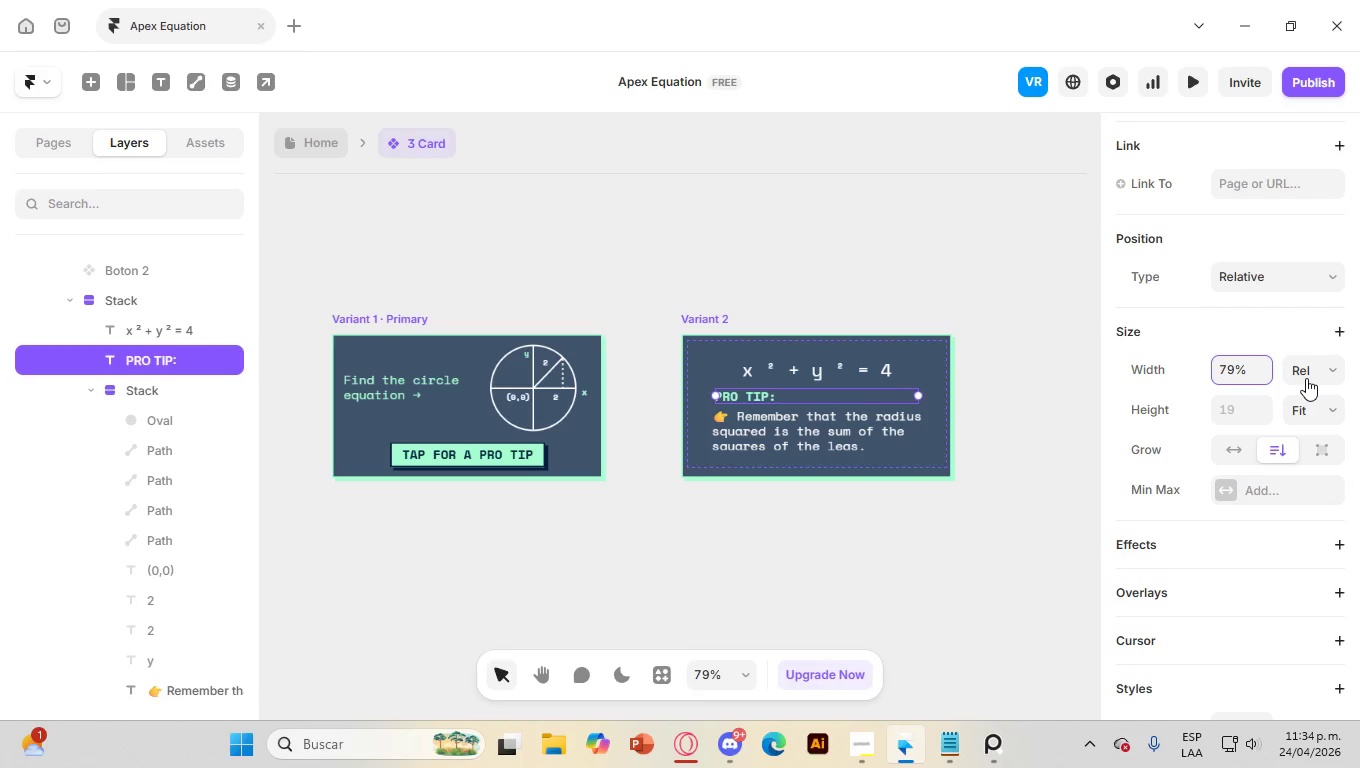 
key(ArrowUp)
 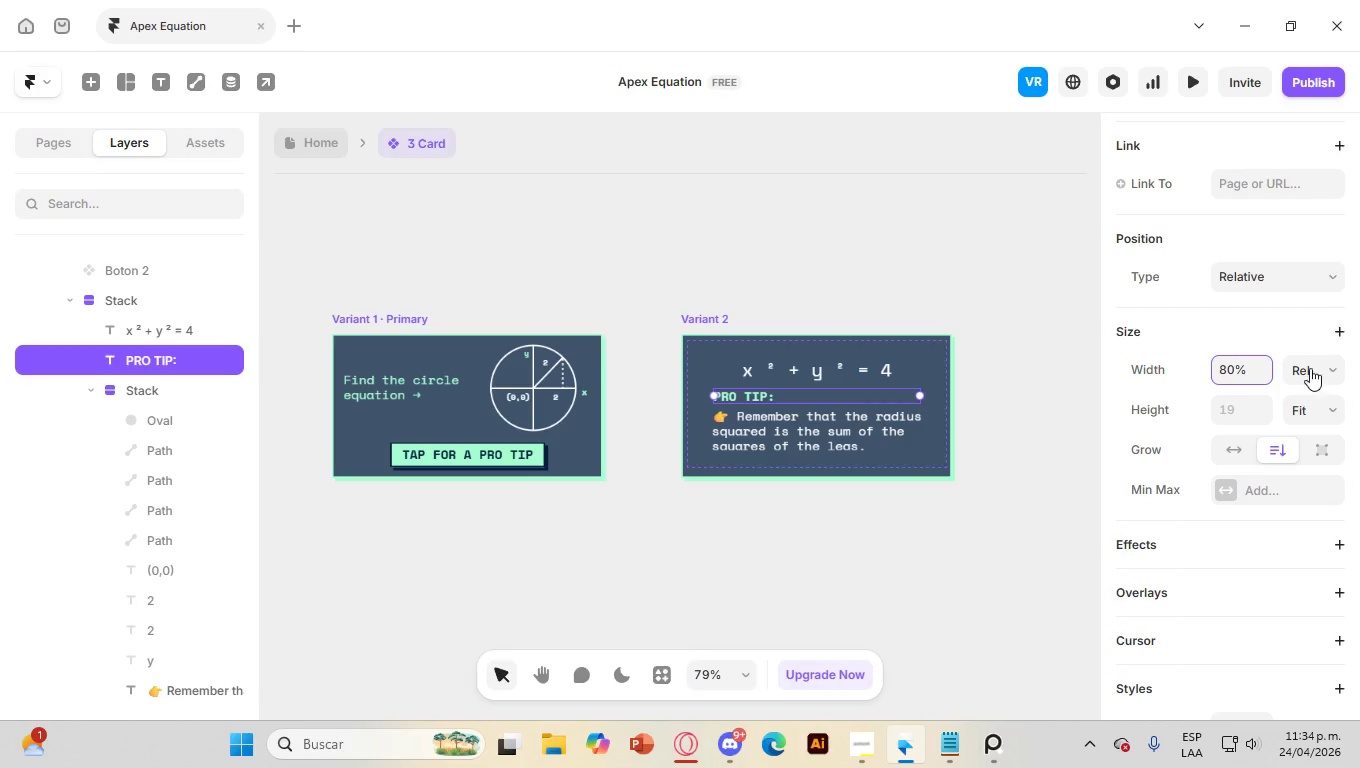 
left_click([1014, 437])
 